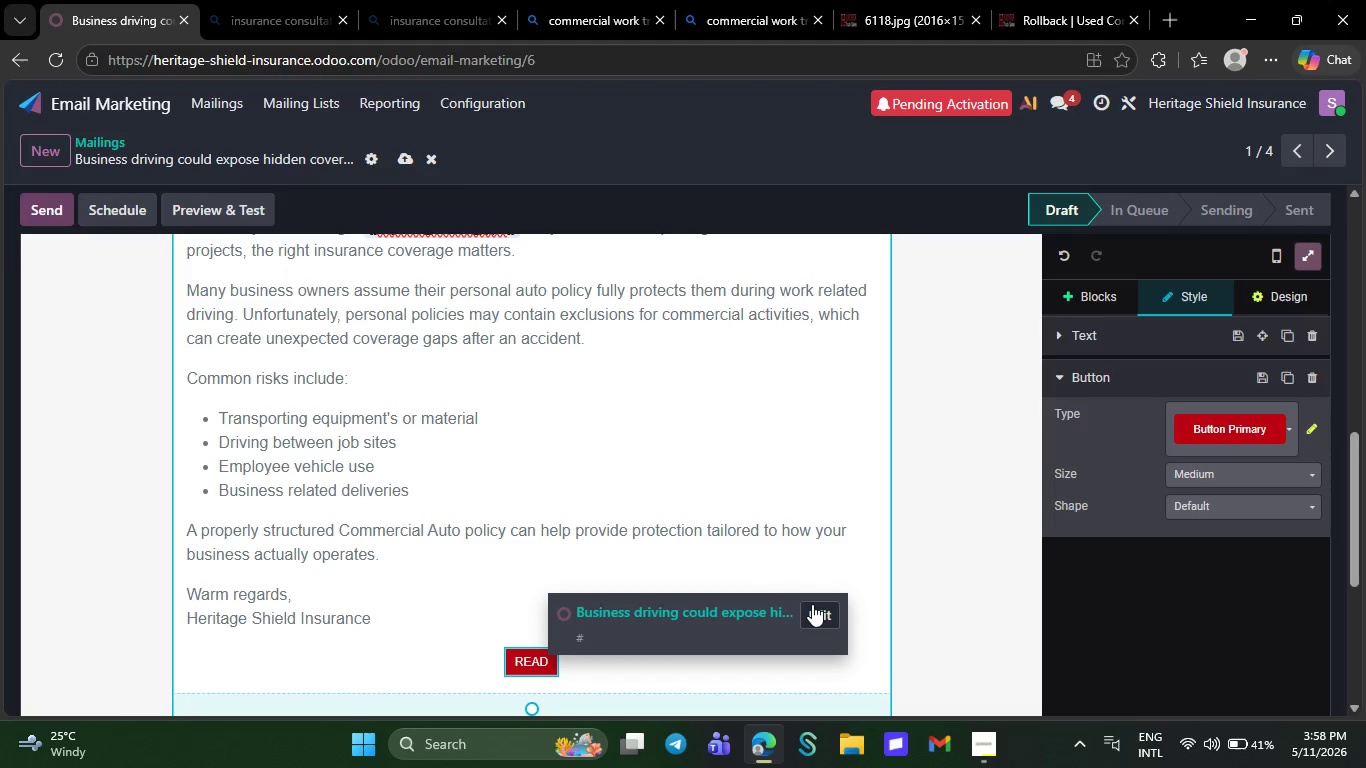 
mouse_move([790, 593])
 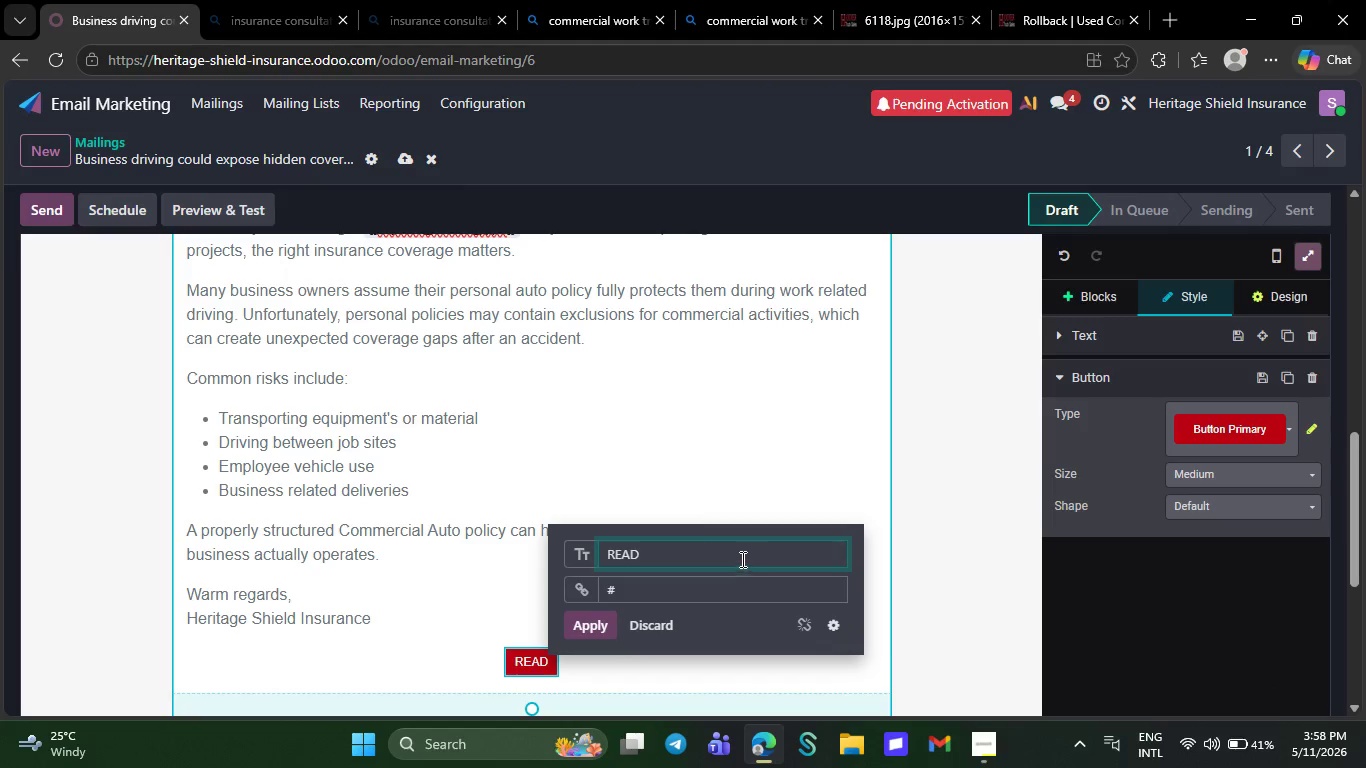 
left_click([814, 615])
 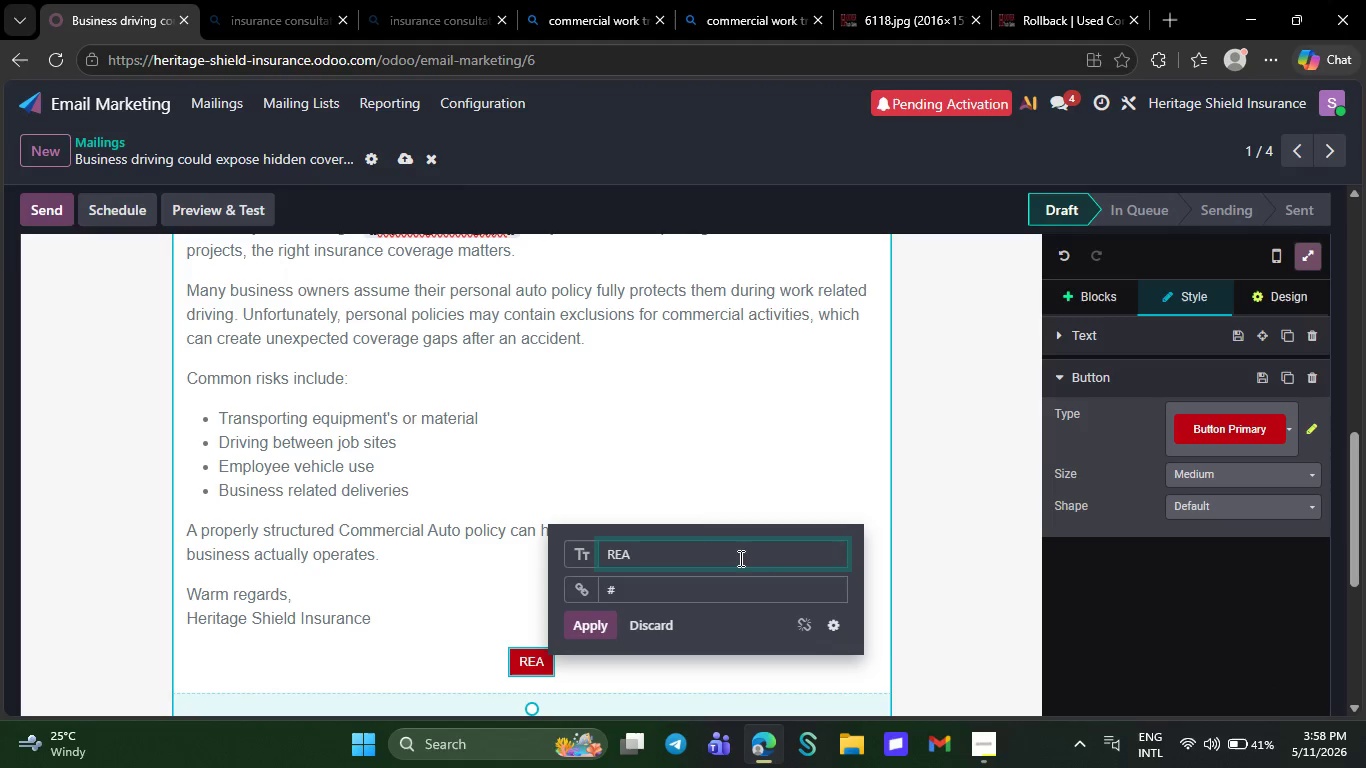 
key(Backspace)
key(Backspace)
key(Backspace)
type(eaviw my)
key(Backspace)
key(Backspace)
type(My Coverage)
 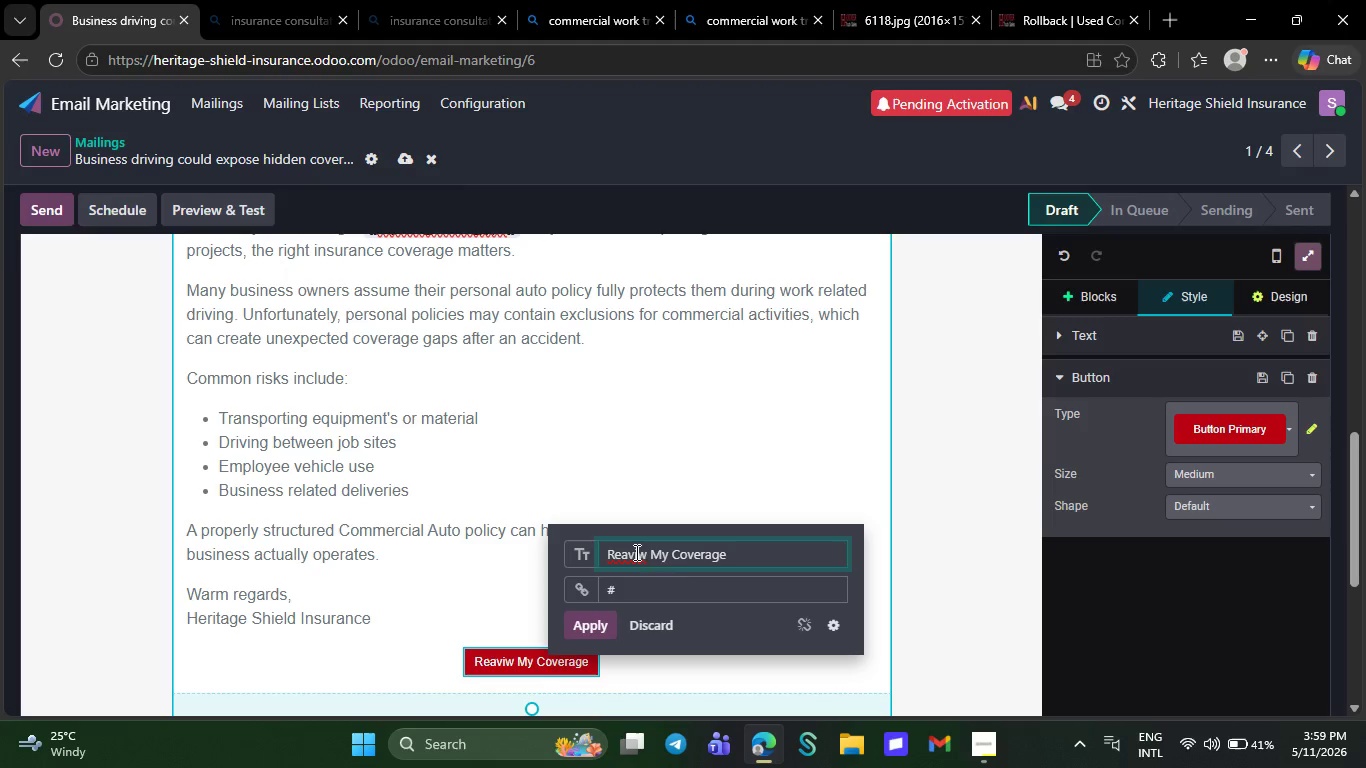 
wait(5.34)
 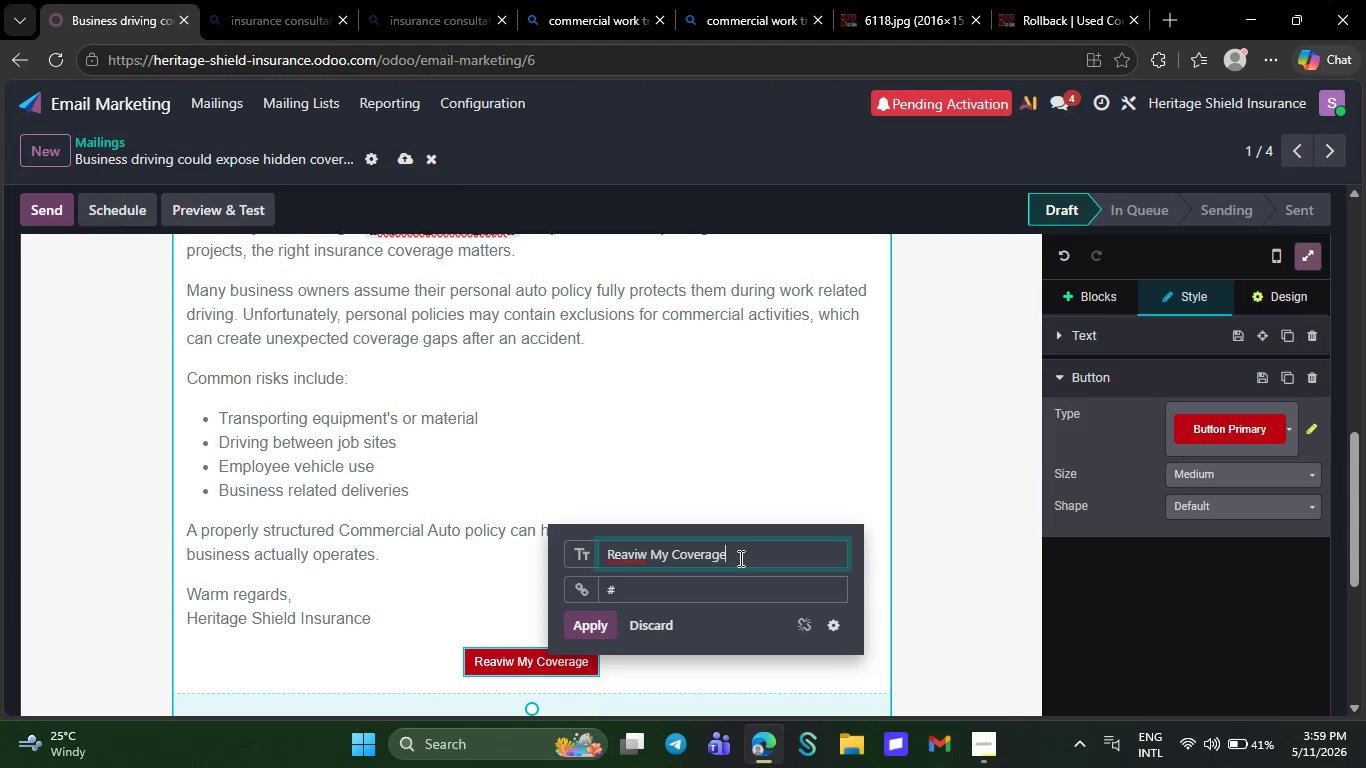 
right_click([635, 552])
 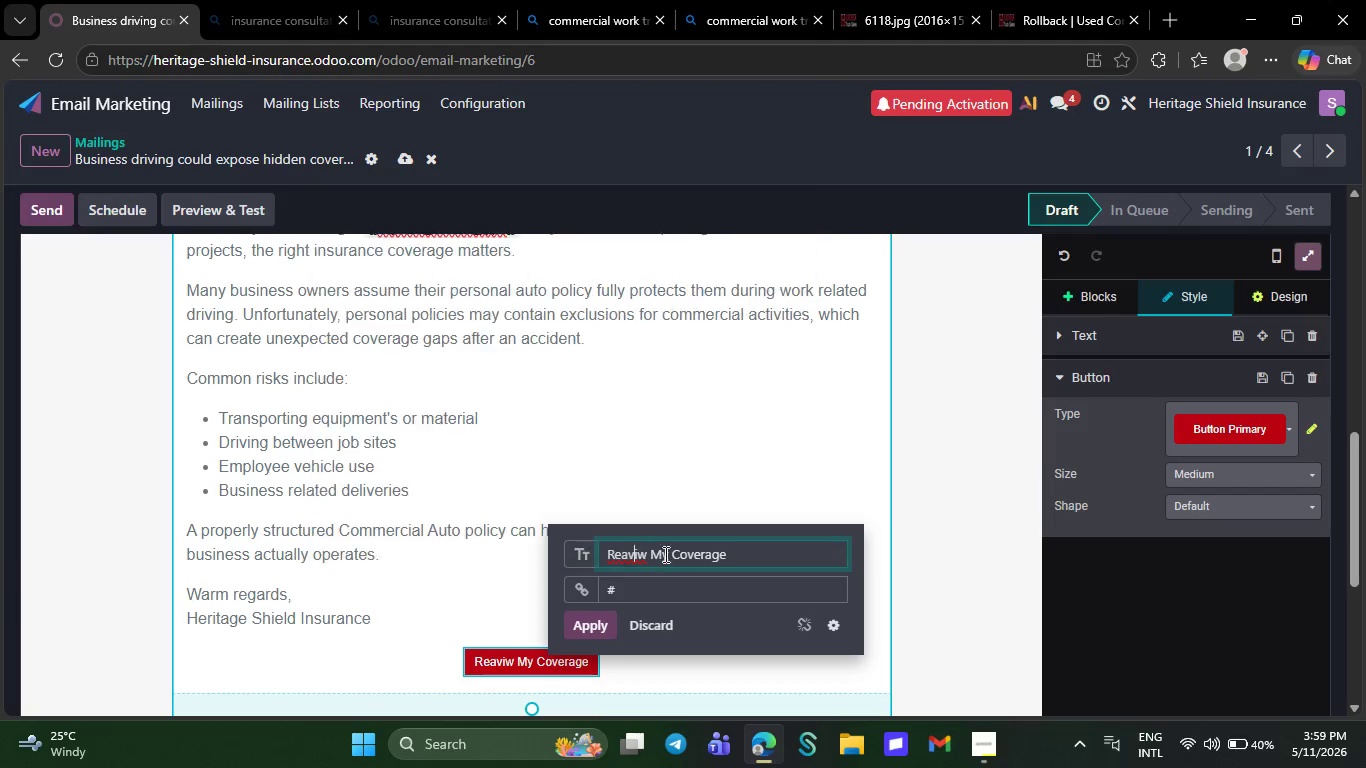 
left_click([664, 554])
 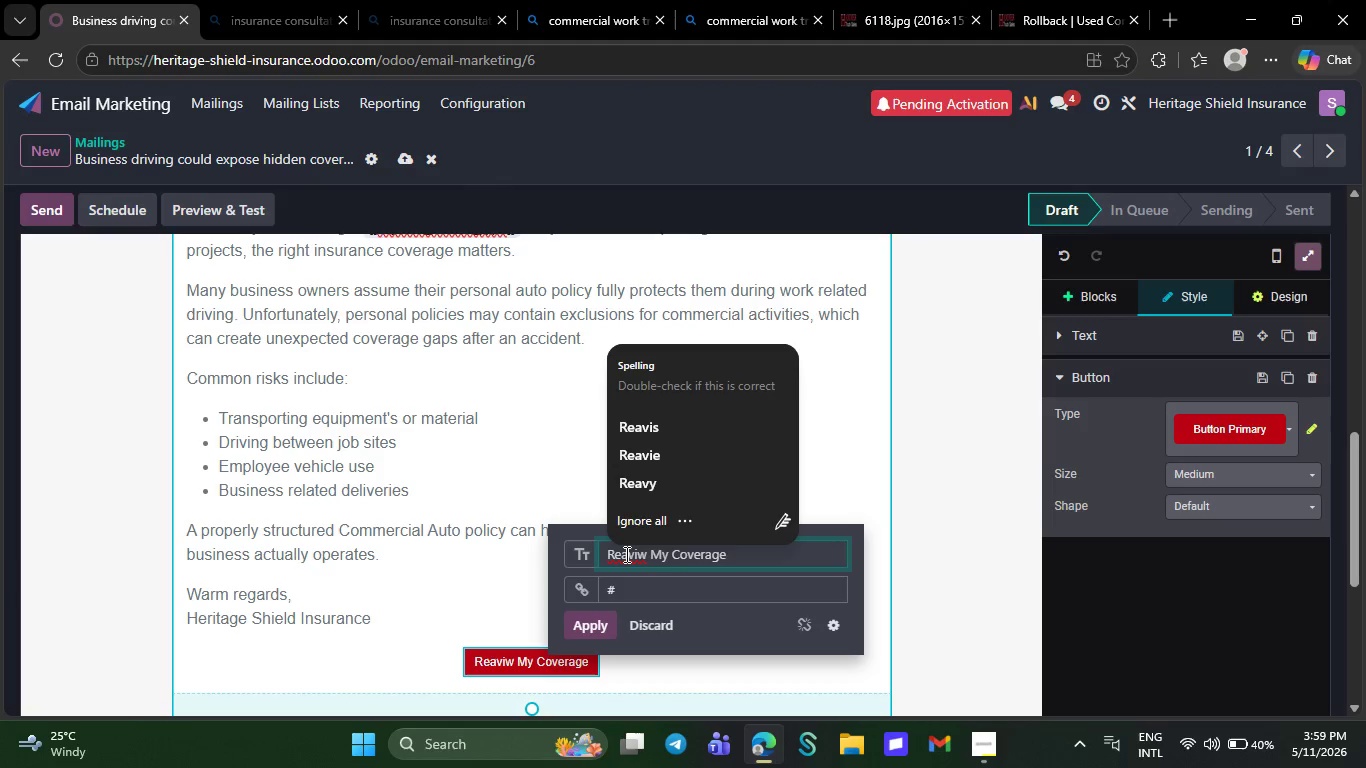 
left_click([625, 554])
 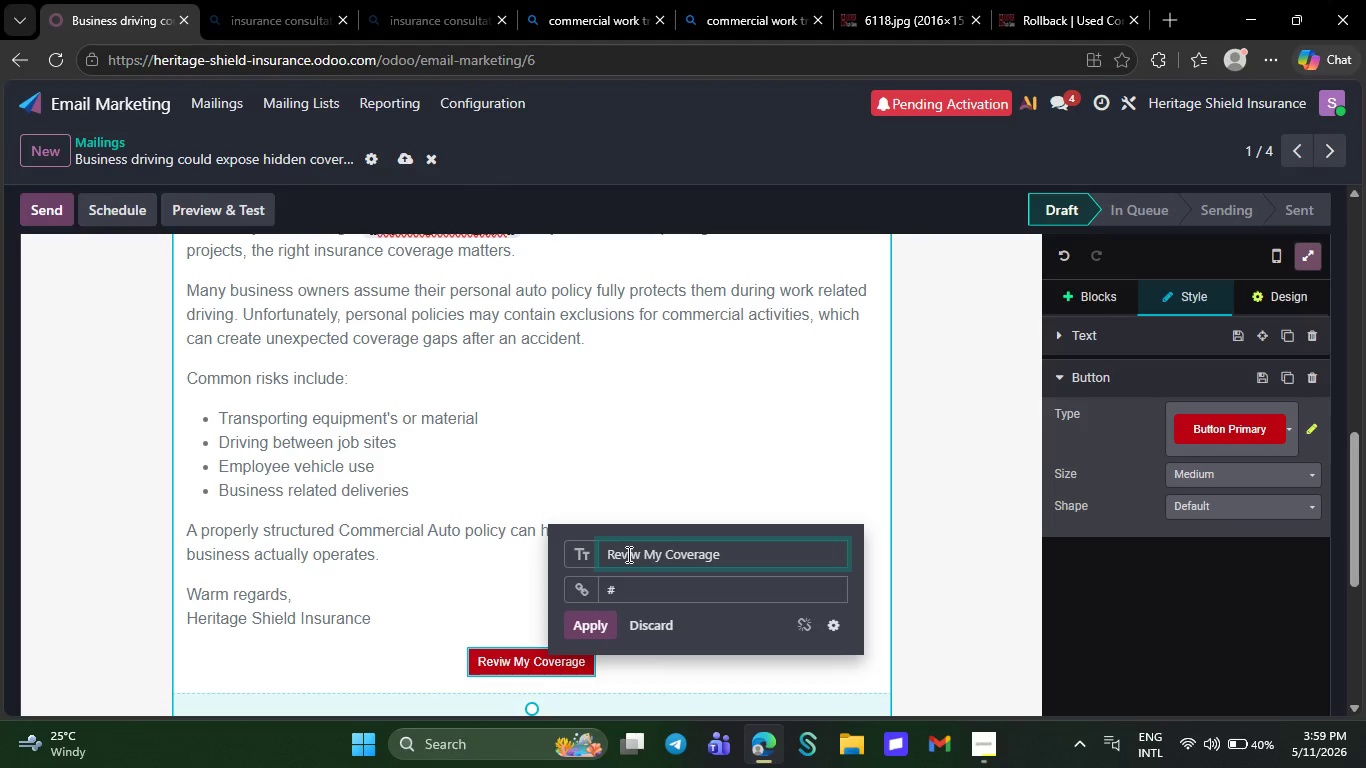 
key(Backspace)
 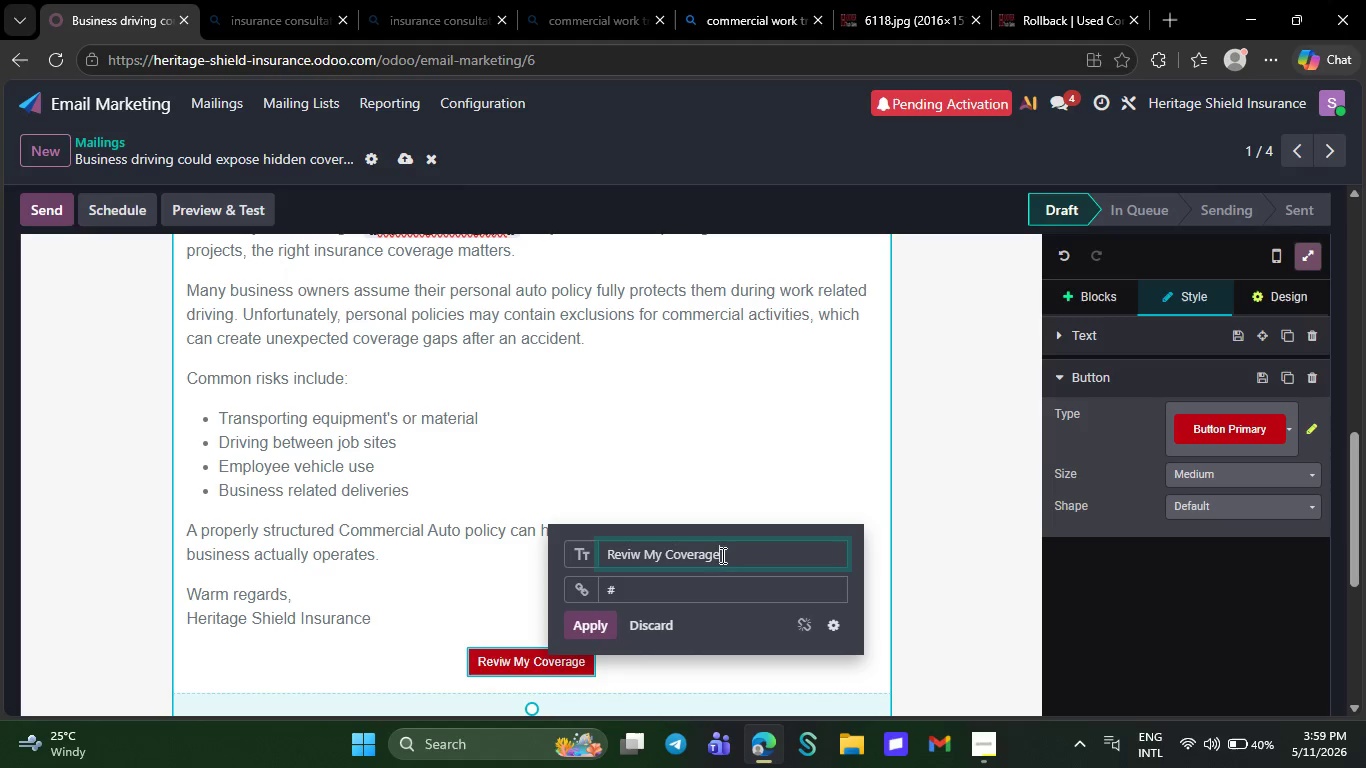 
left_click([721, 555])
 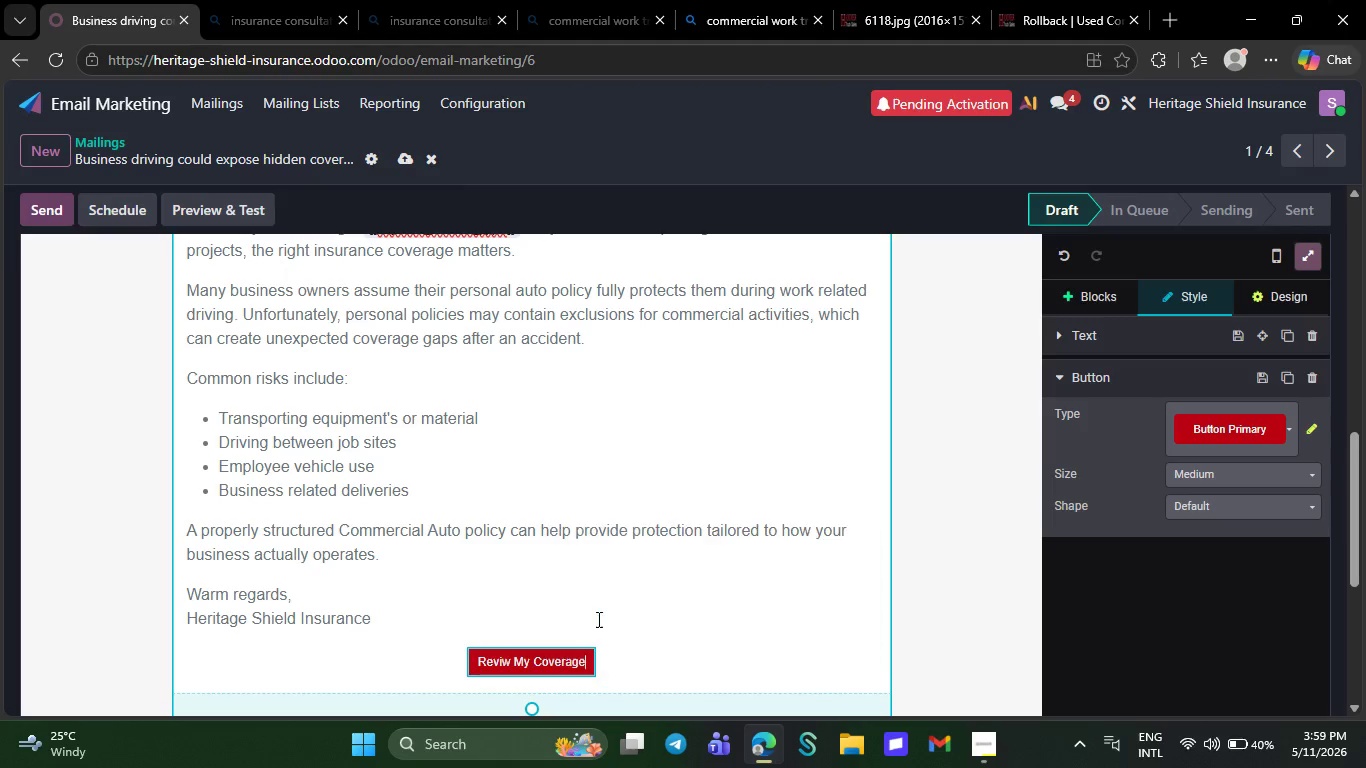 
left_click([597, 619])
 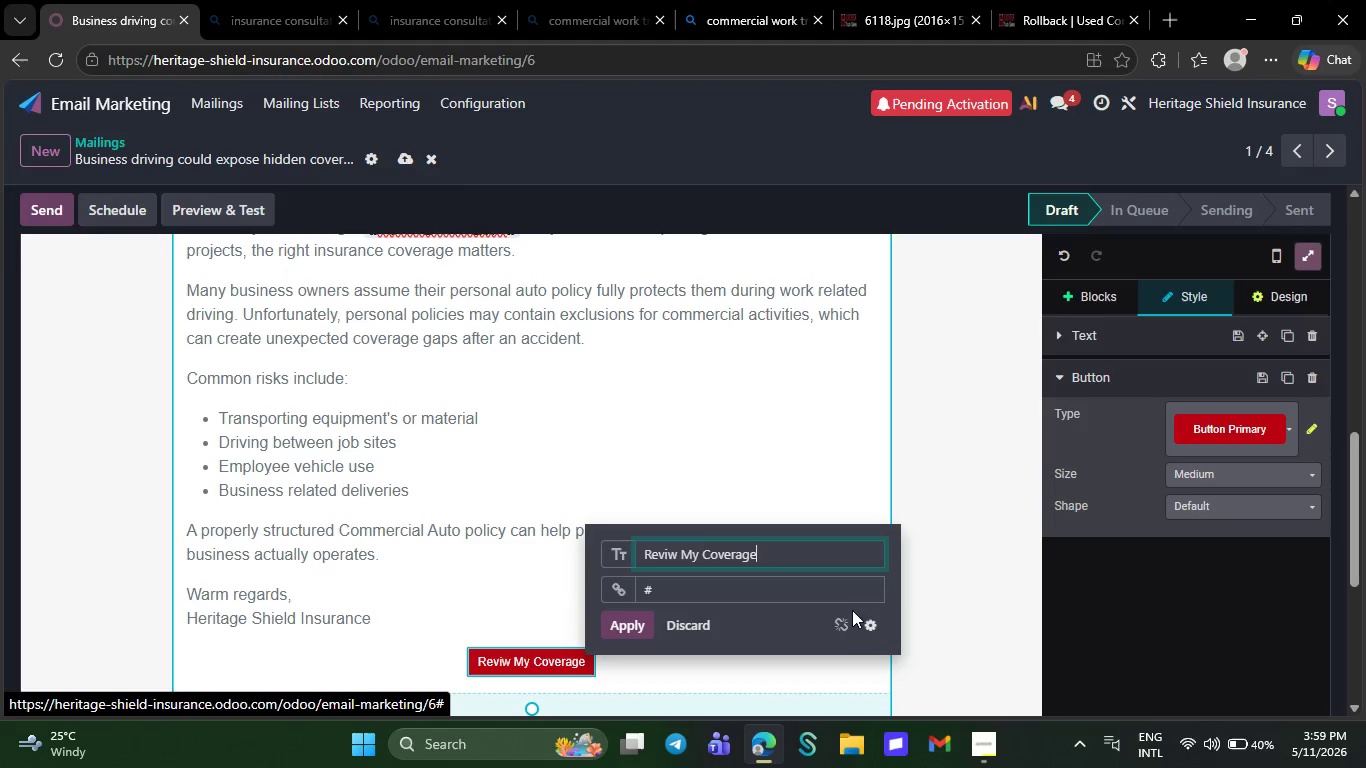 
left_click([852, 610])
 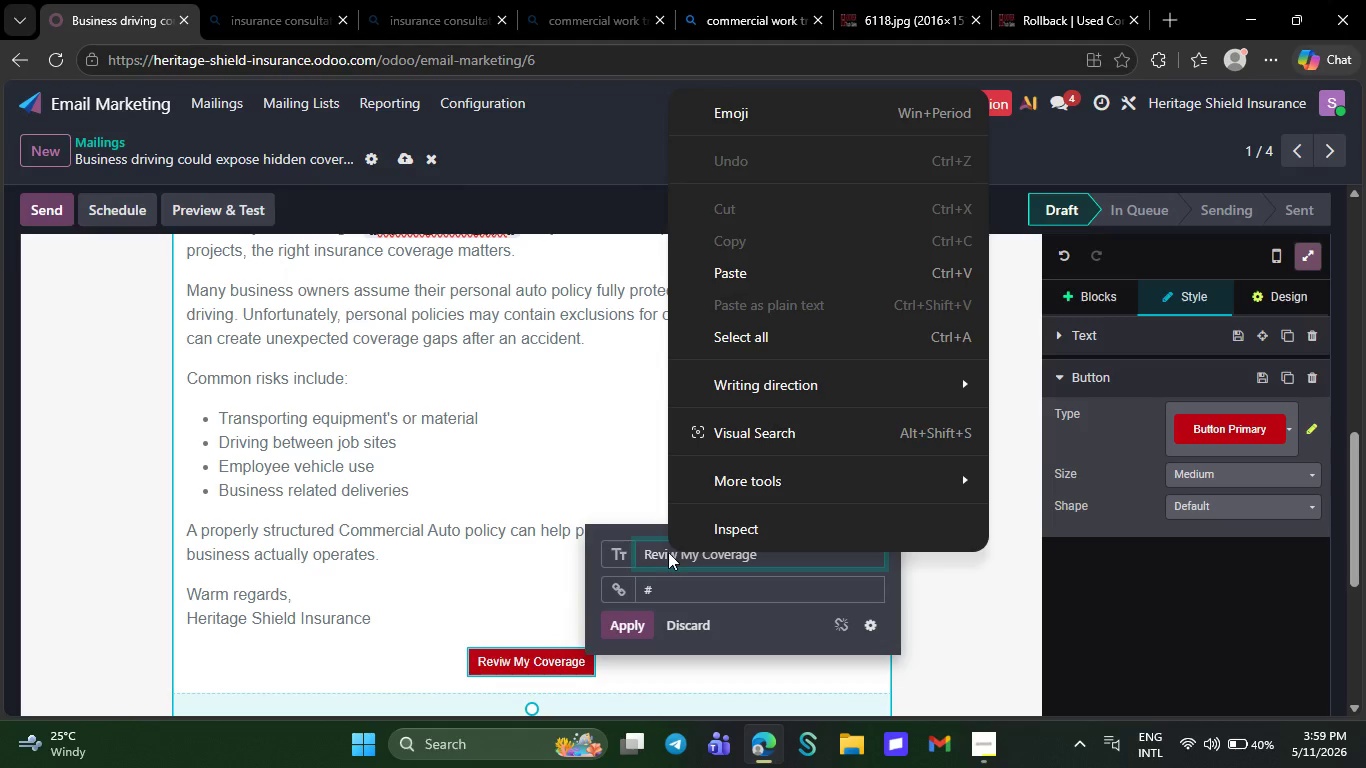 
right_click([668, 552])
 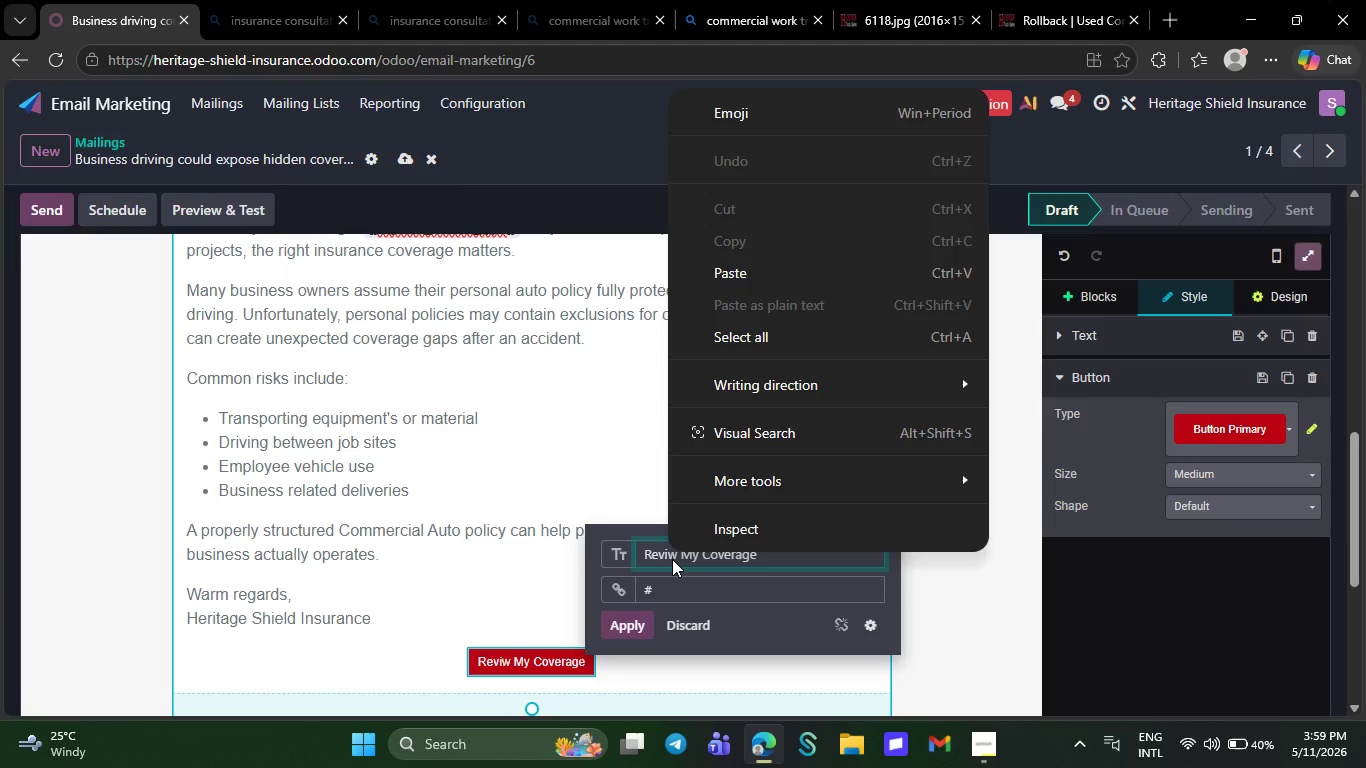 
wait(19.73)
 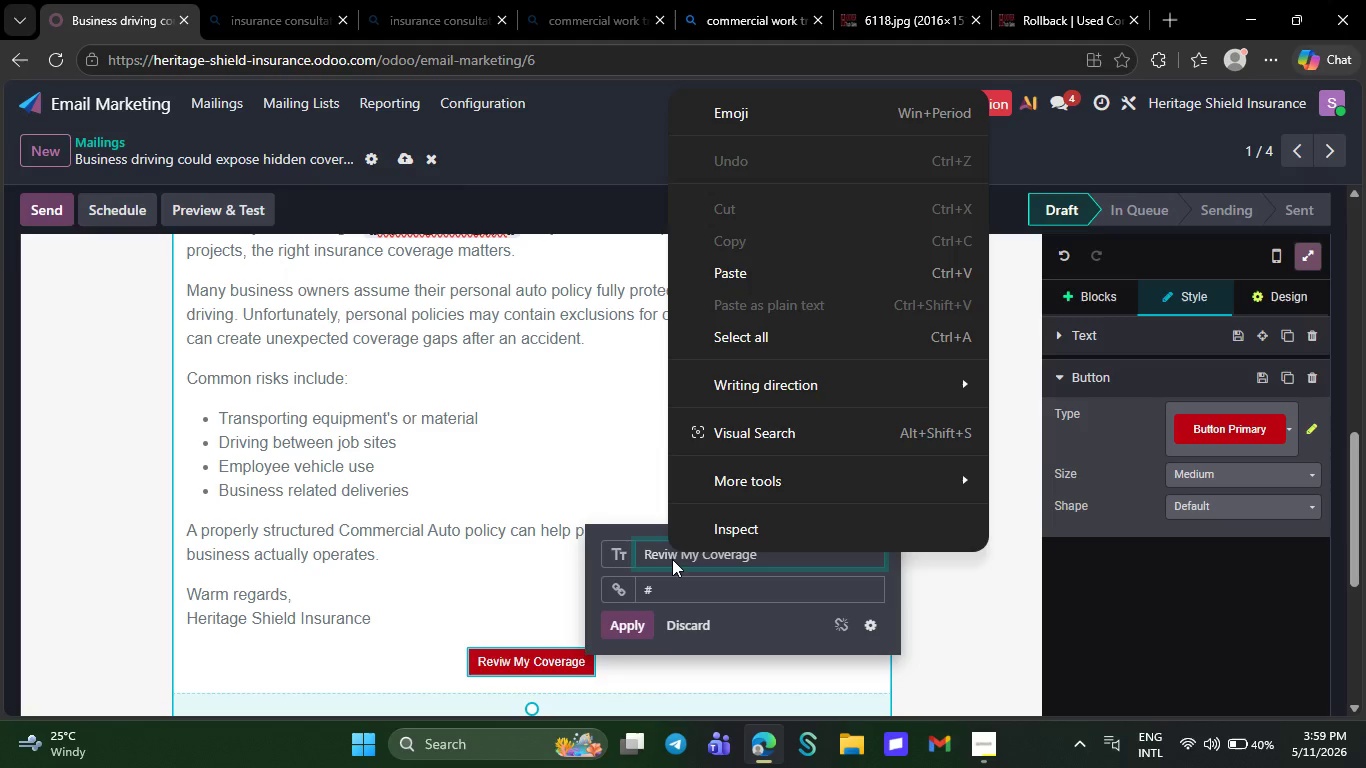 
key(E)
 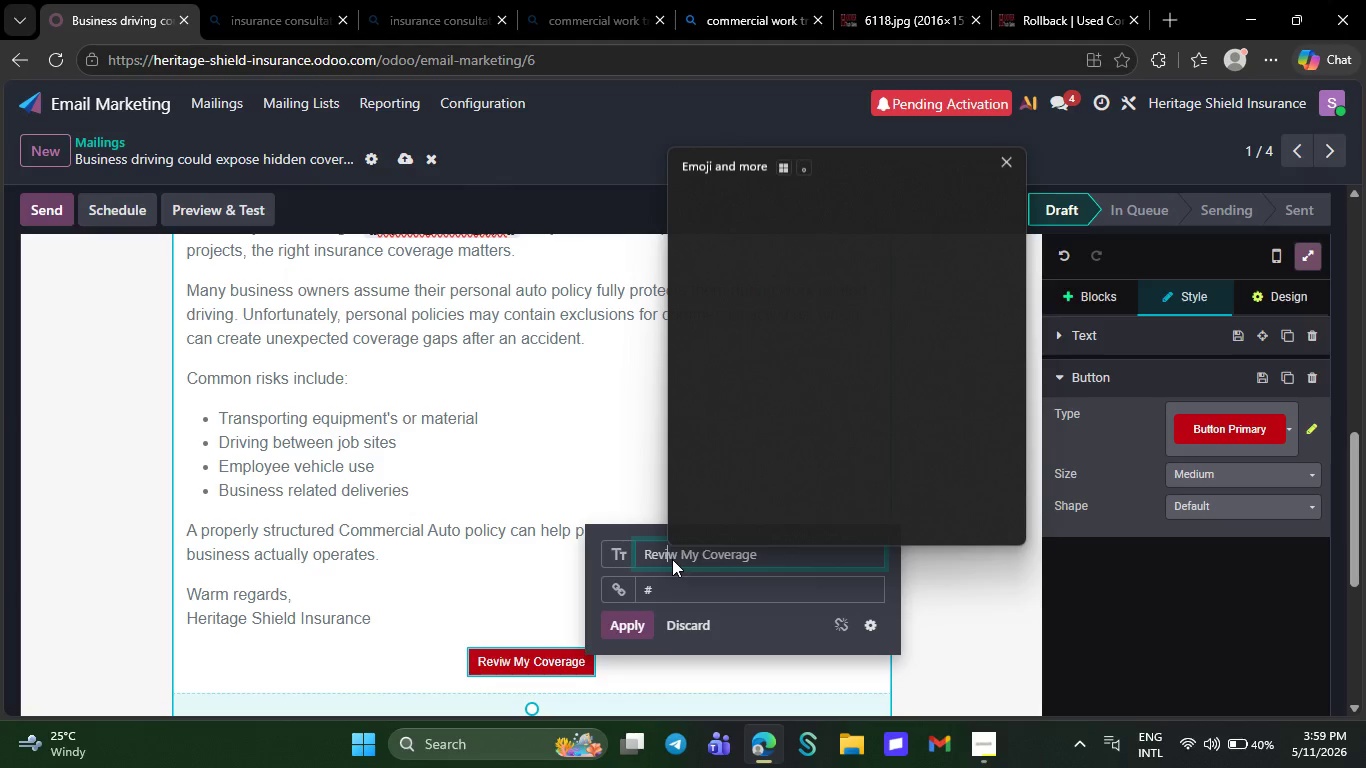 
key(Meta+MetaLeft)
 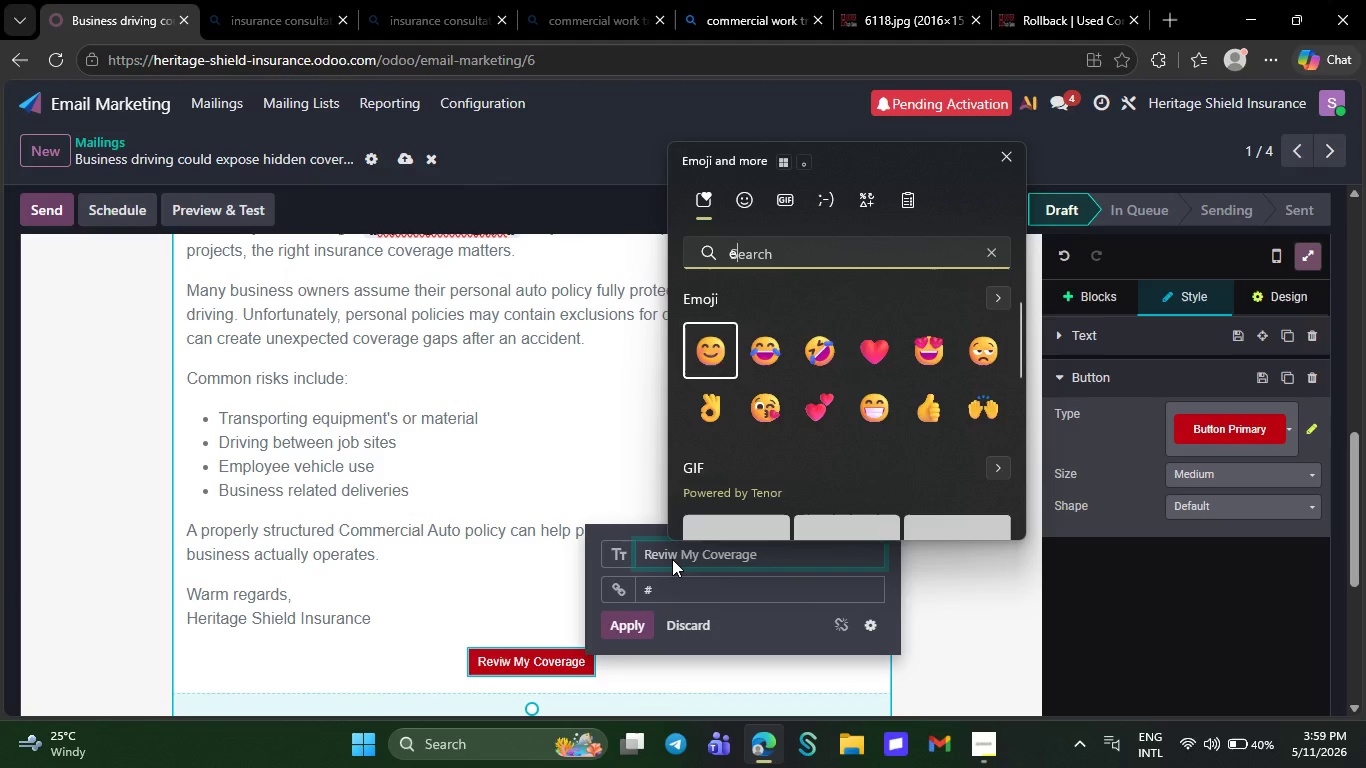 
key(Meta+Period)
 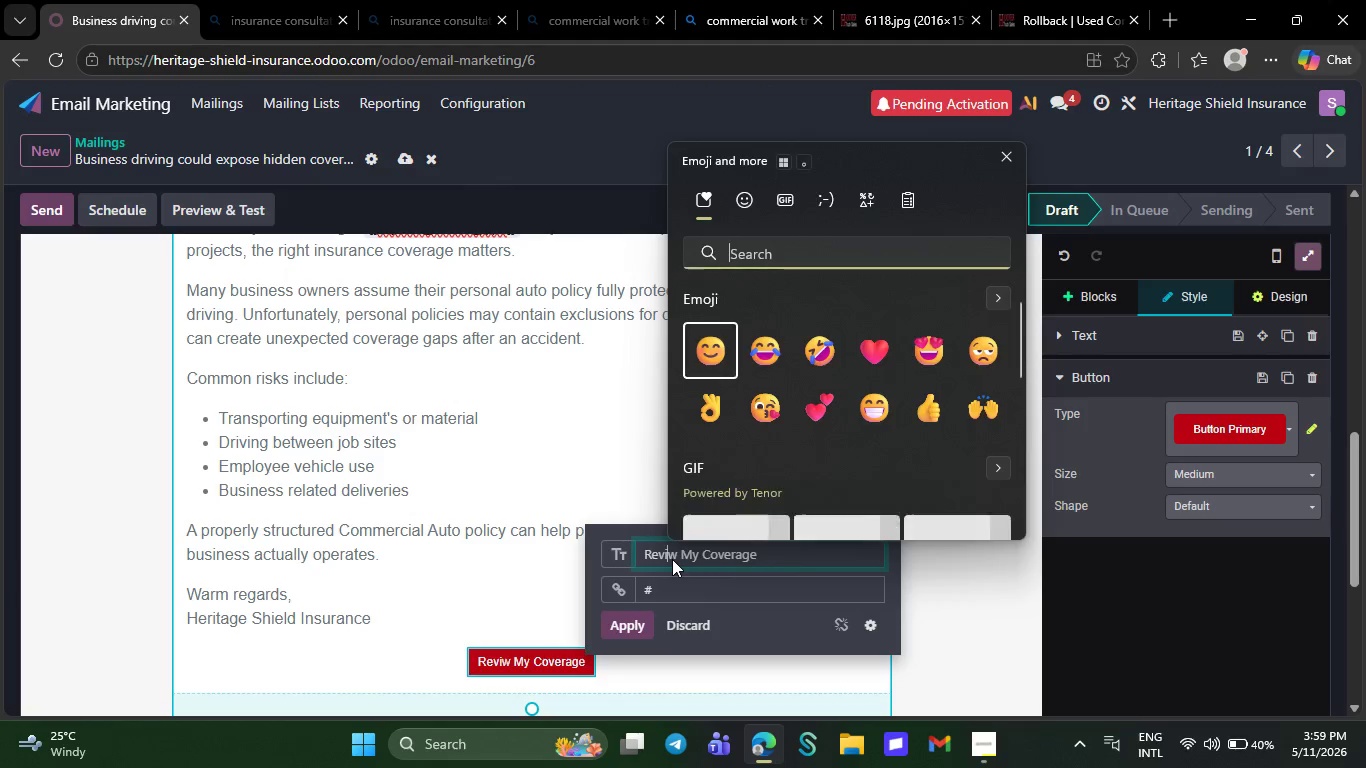 
key(E)
 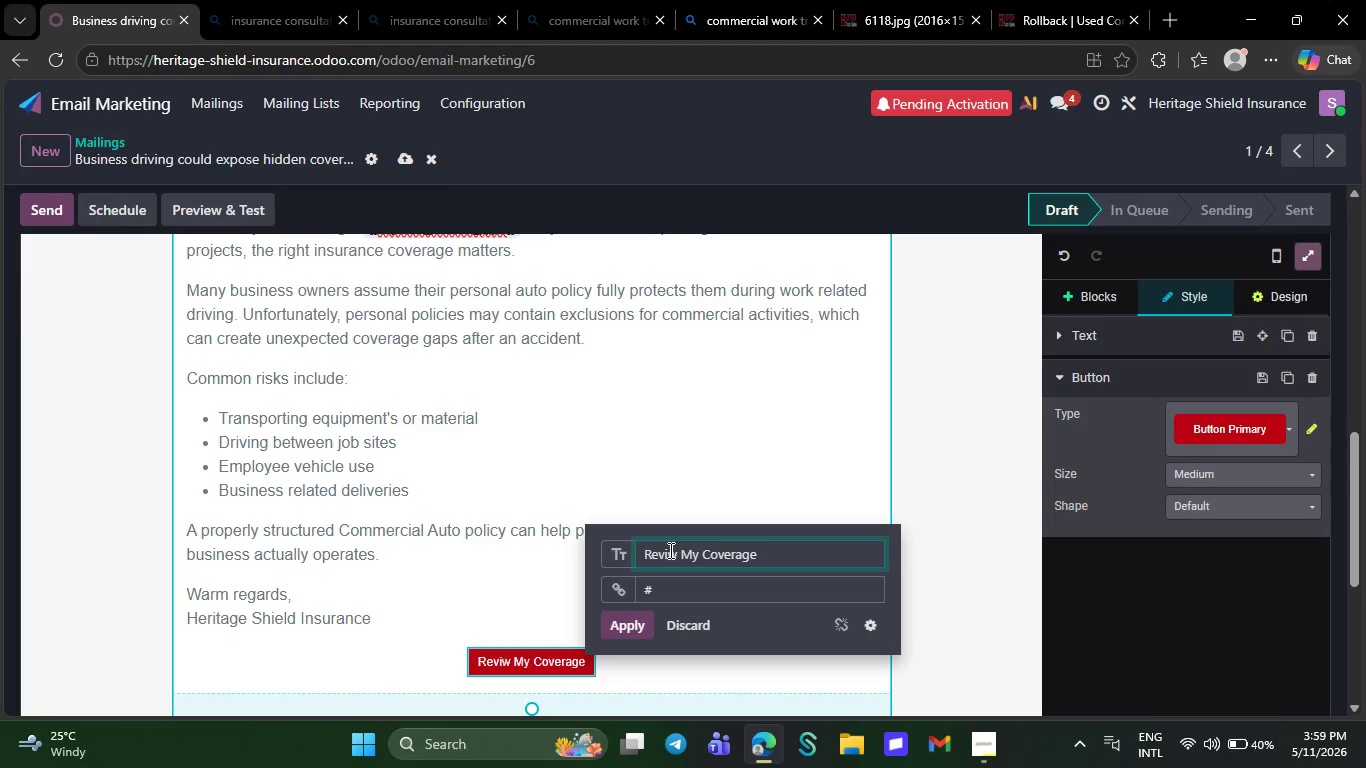 
left_click([669, 550])
 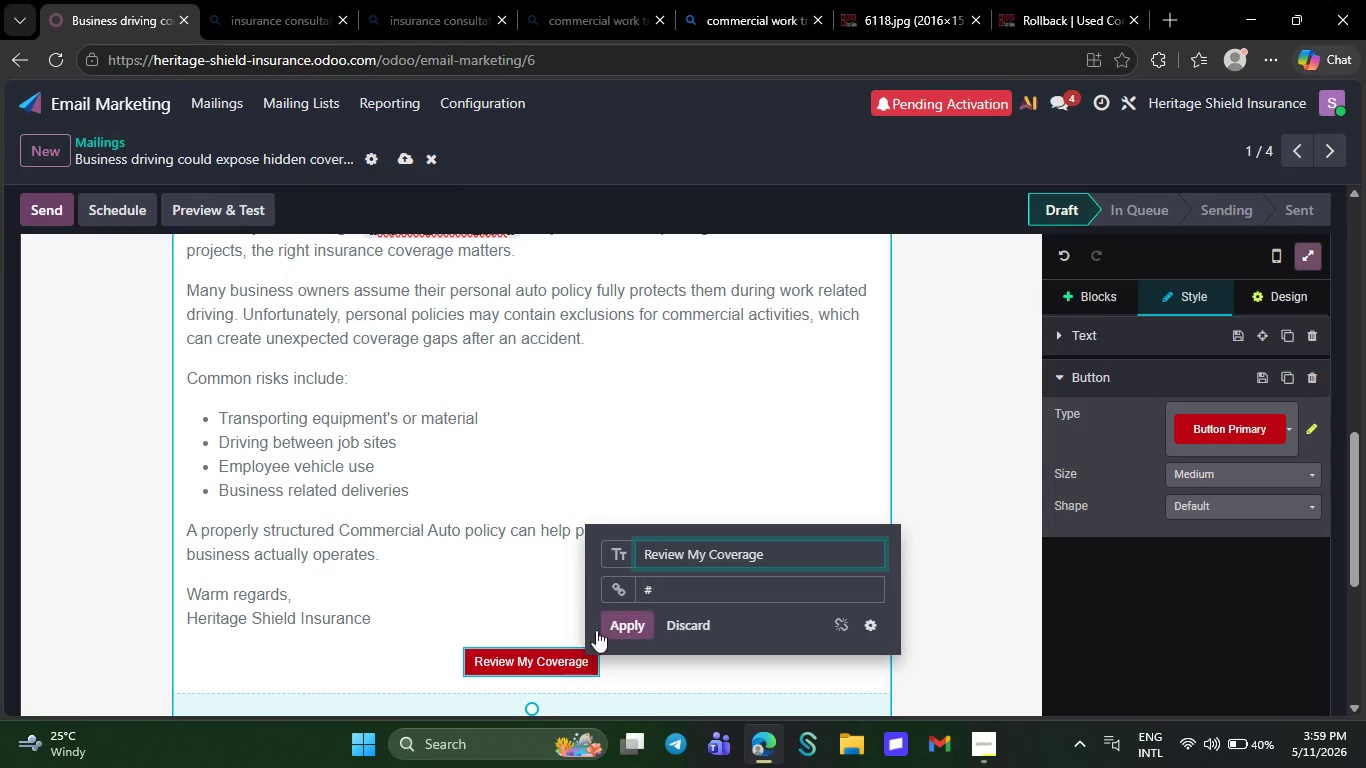 
key(E)
 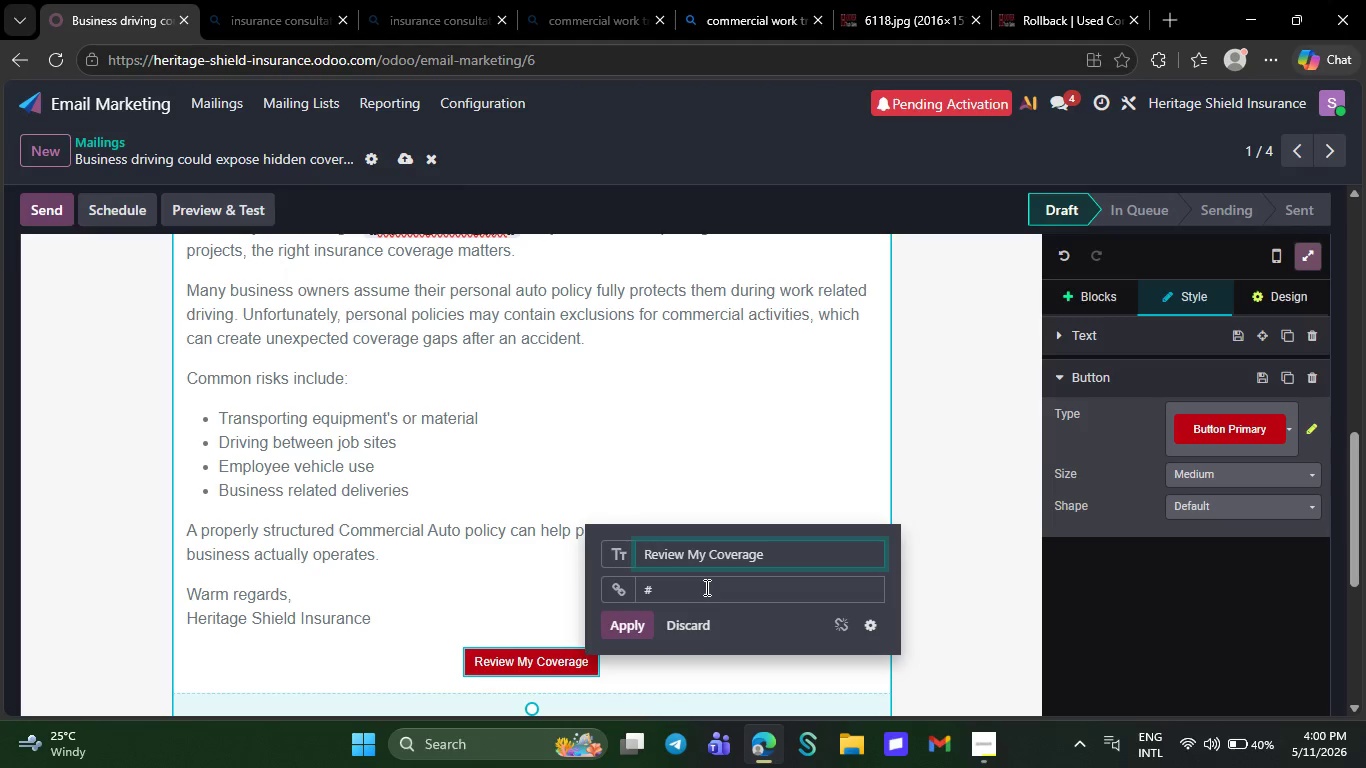 
left_click([705, 587])
 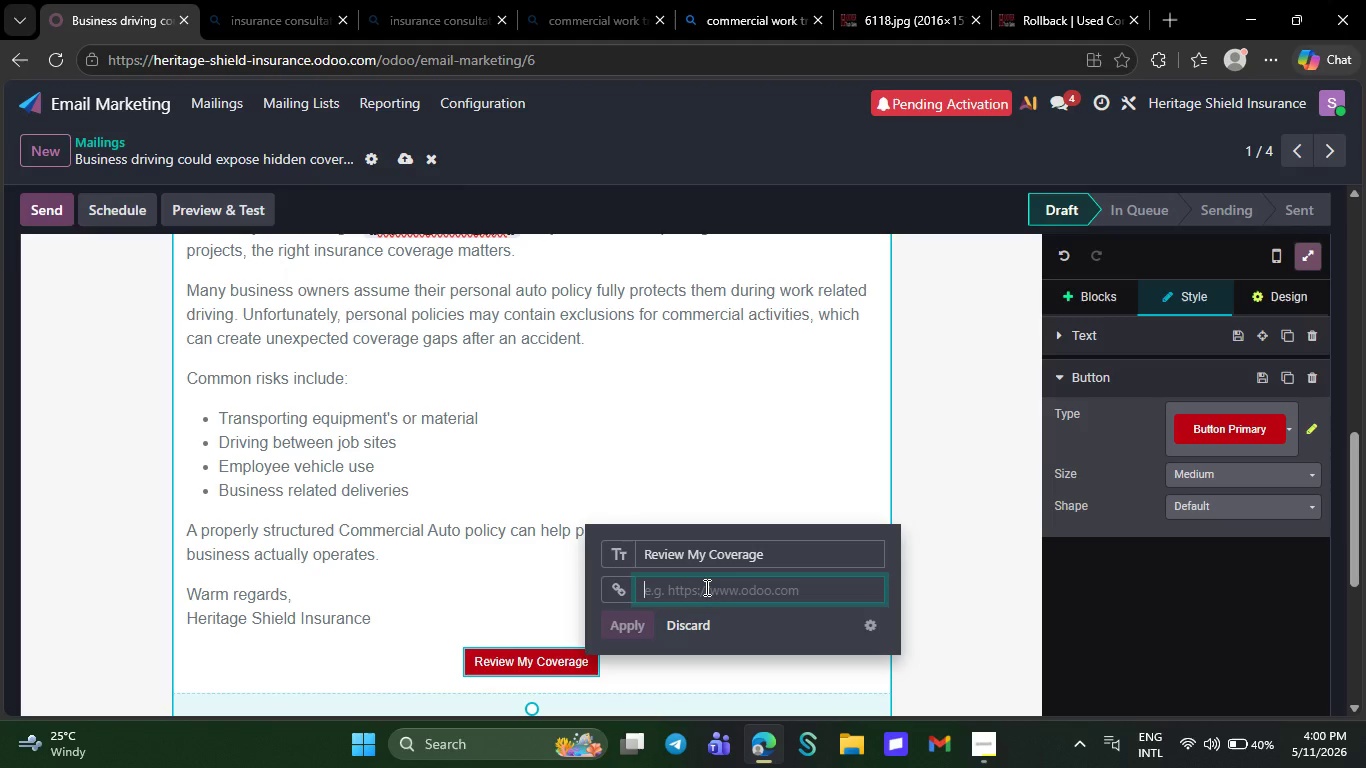 
key(Backspace)
 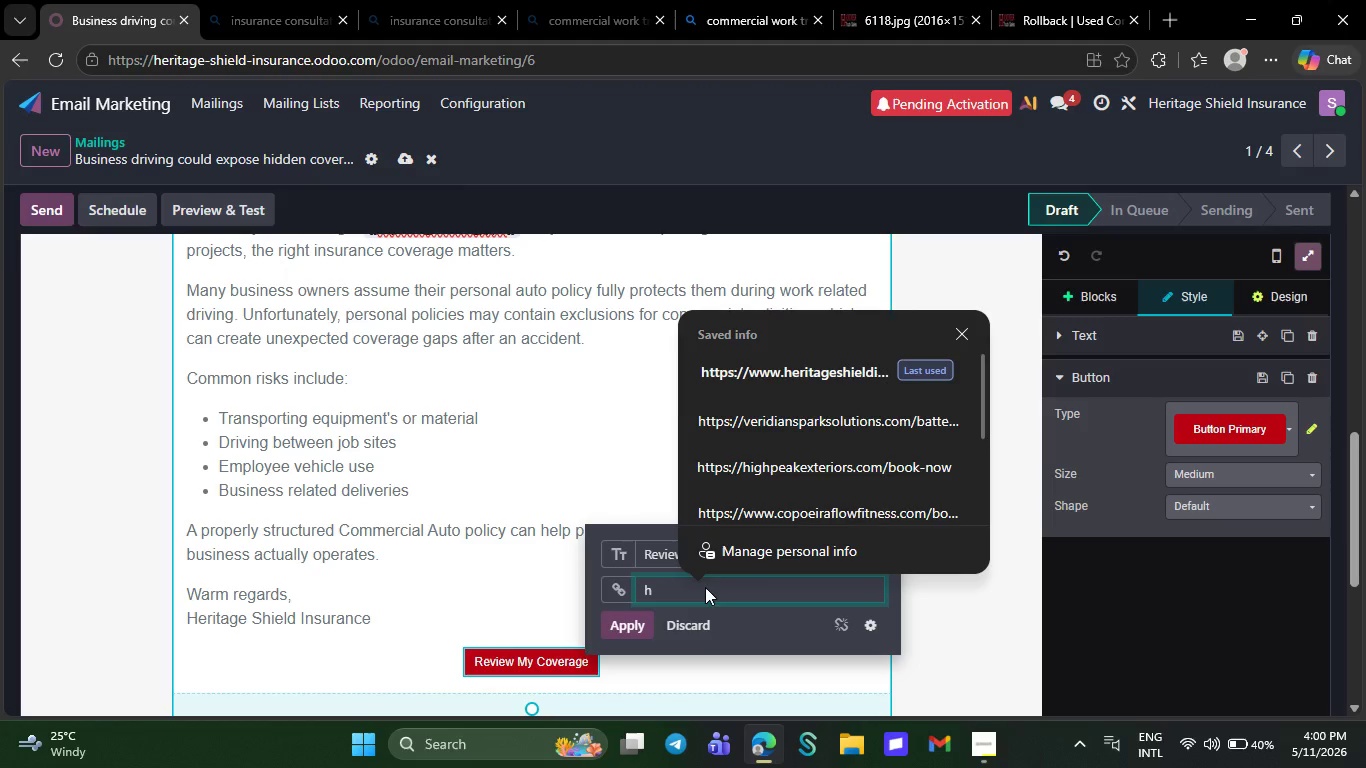 
key(H)
 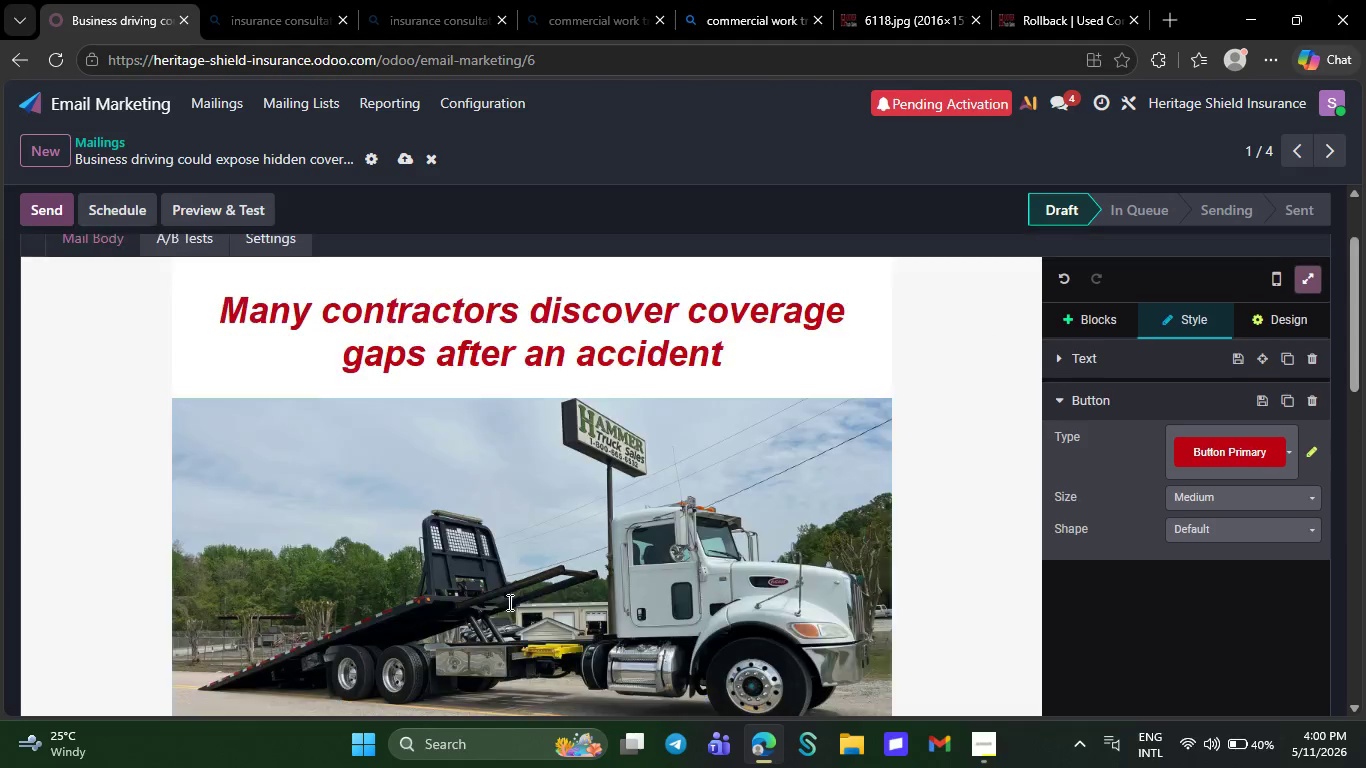 
left_click([876, 367])
 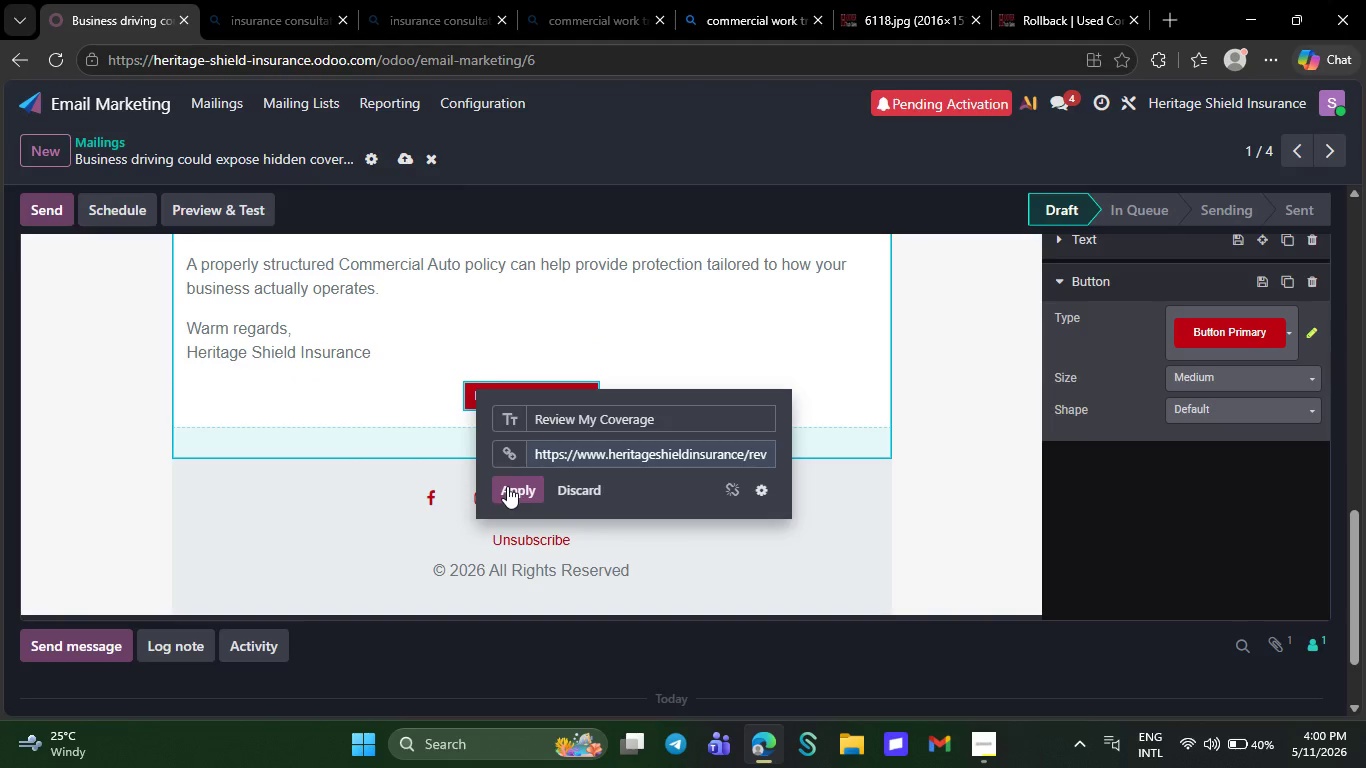 
left_click([507, 486])
 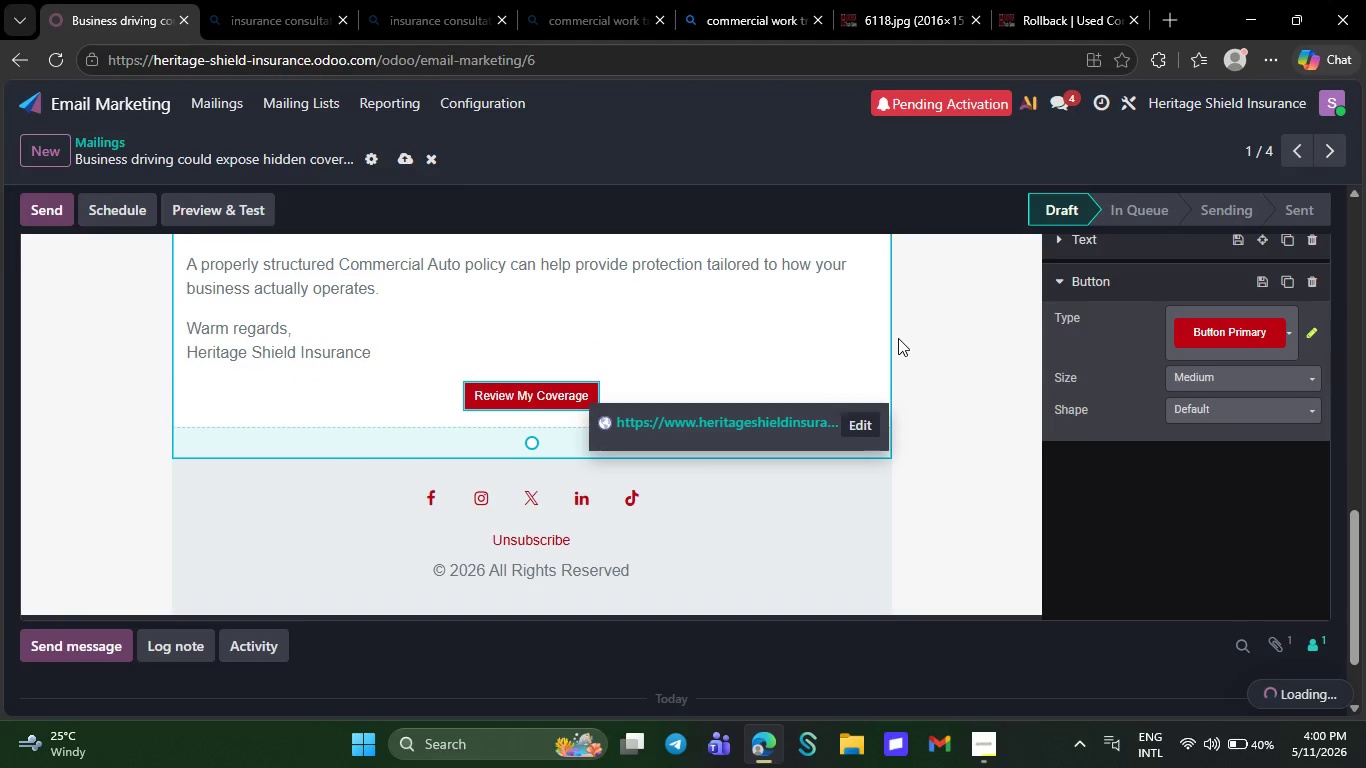 
mouse_move([1249, 347])
 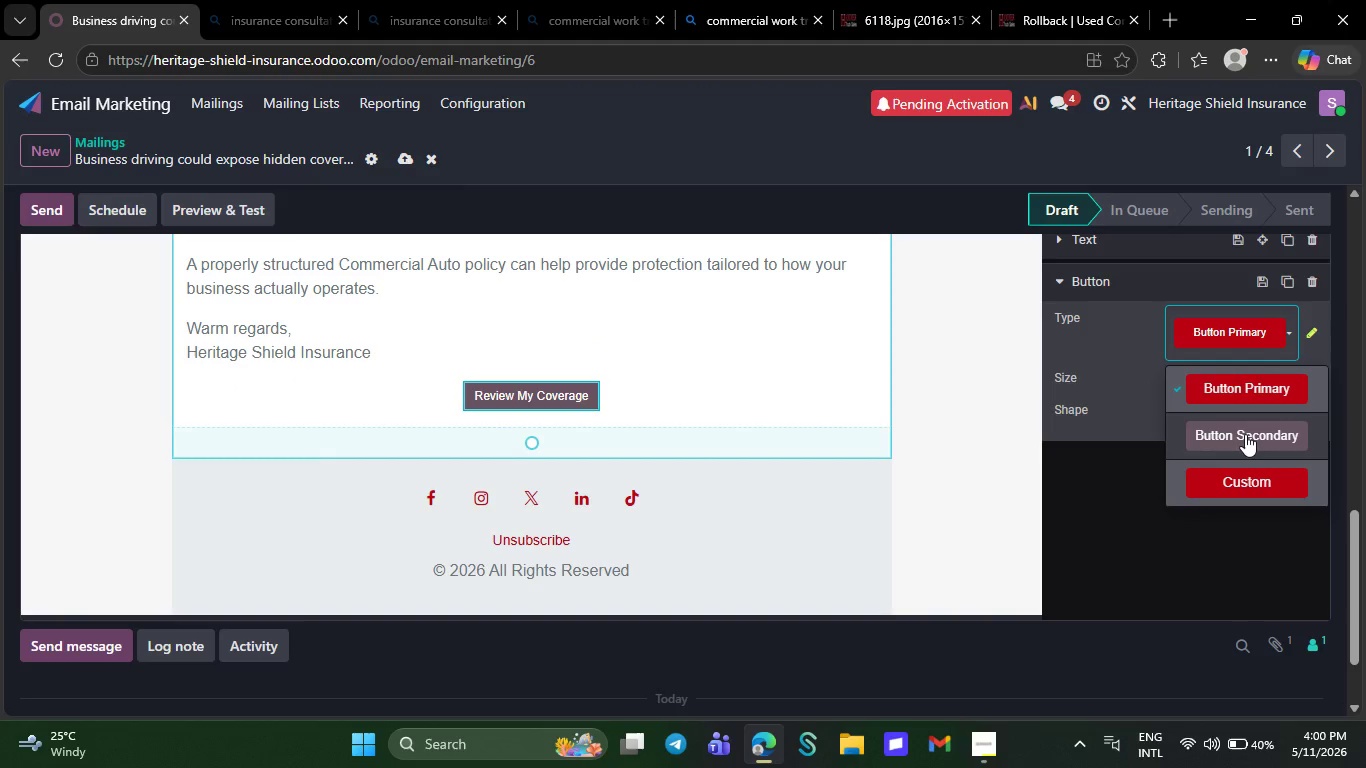 
left_click([1258, 330])
 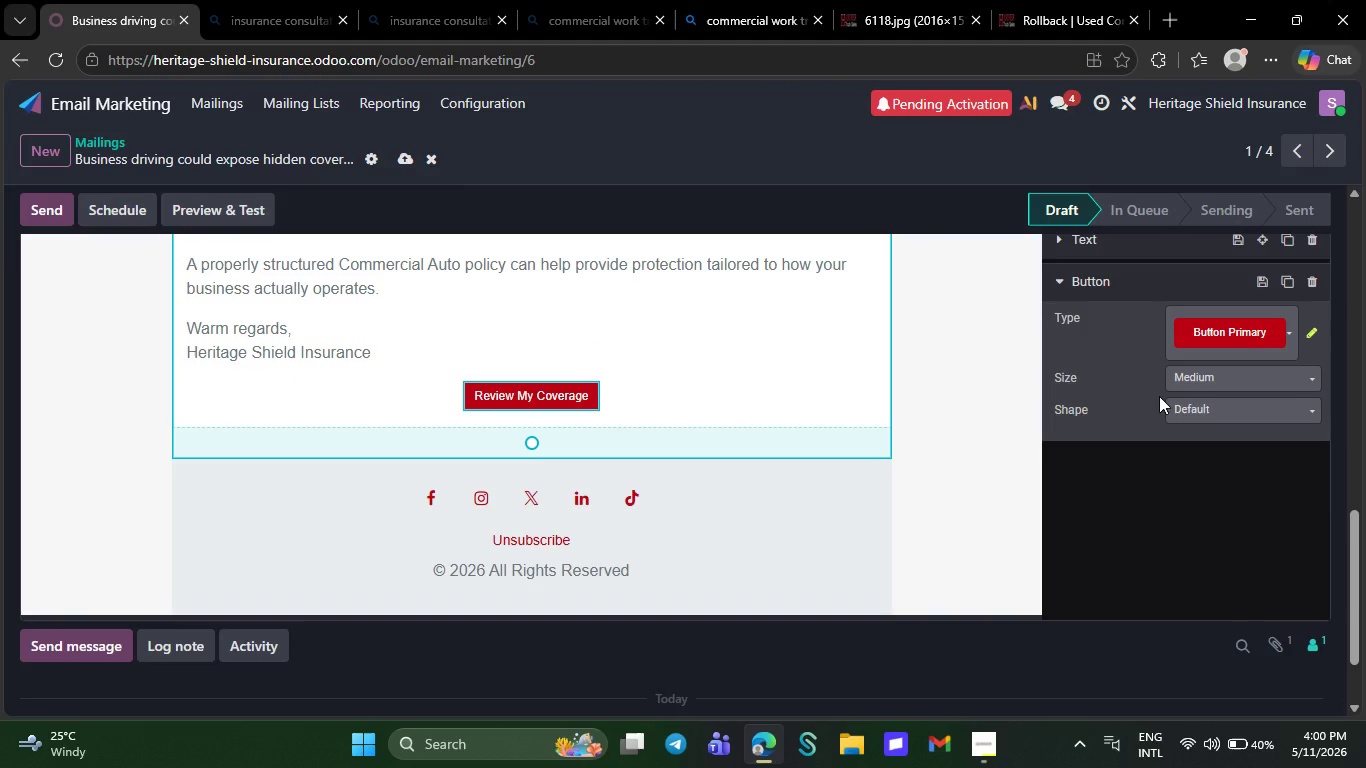 
left_click([1117, 469])
 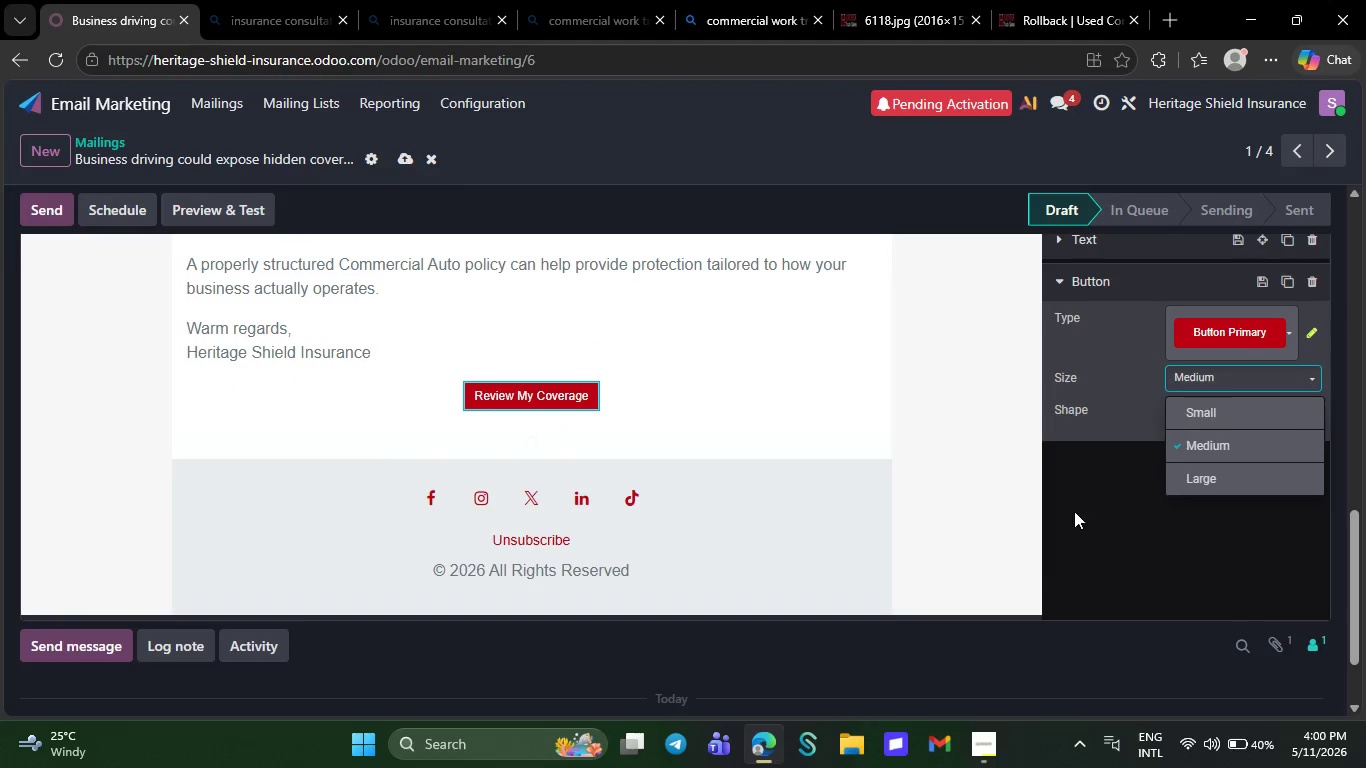 
left_click([1199, 373])
 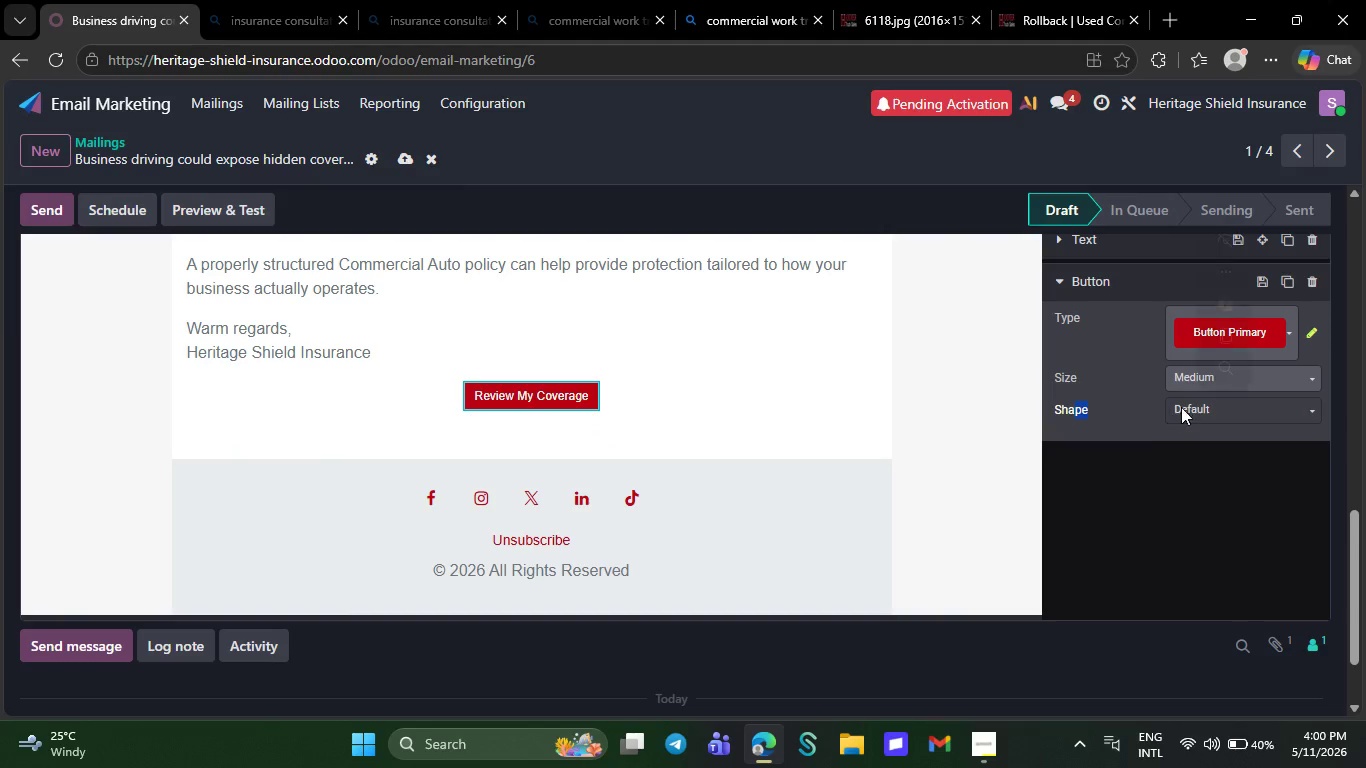 
left_click_drag(start_coordinate=[1074, 512], to_coordinate=[1181, 407])
 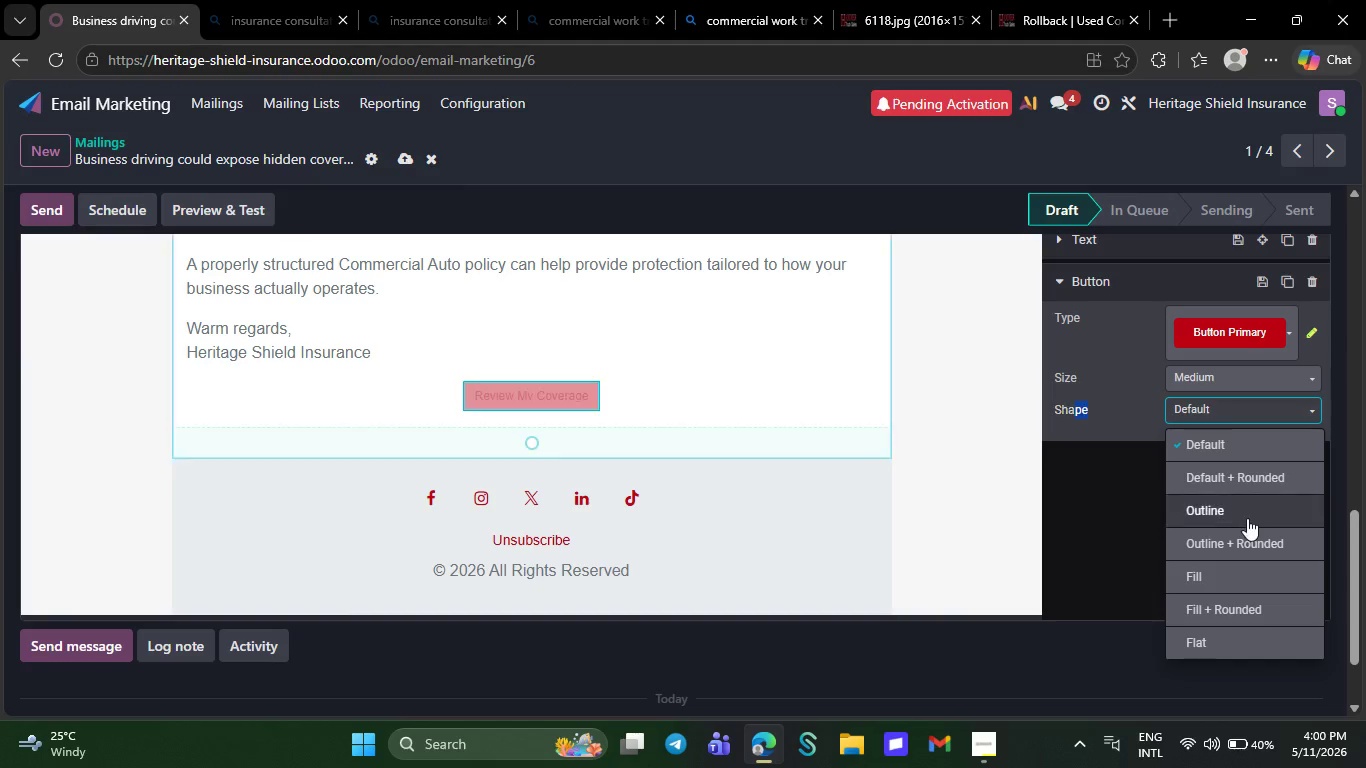 
left_click([1181, 407])
 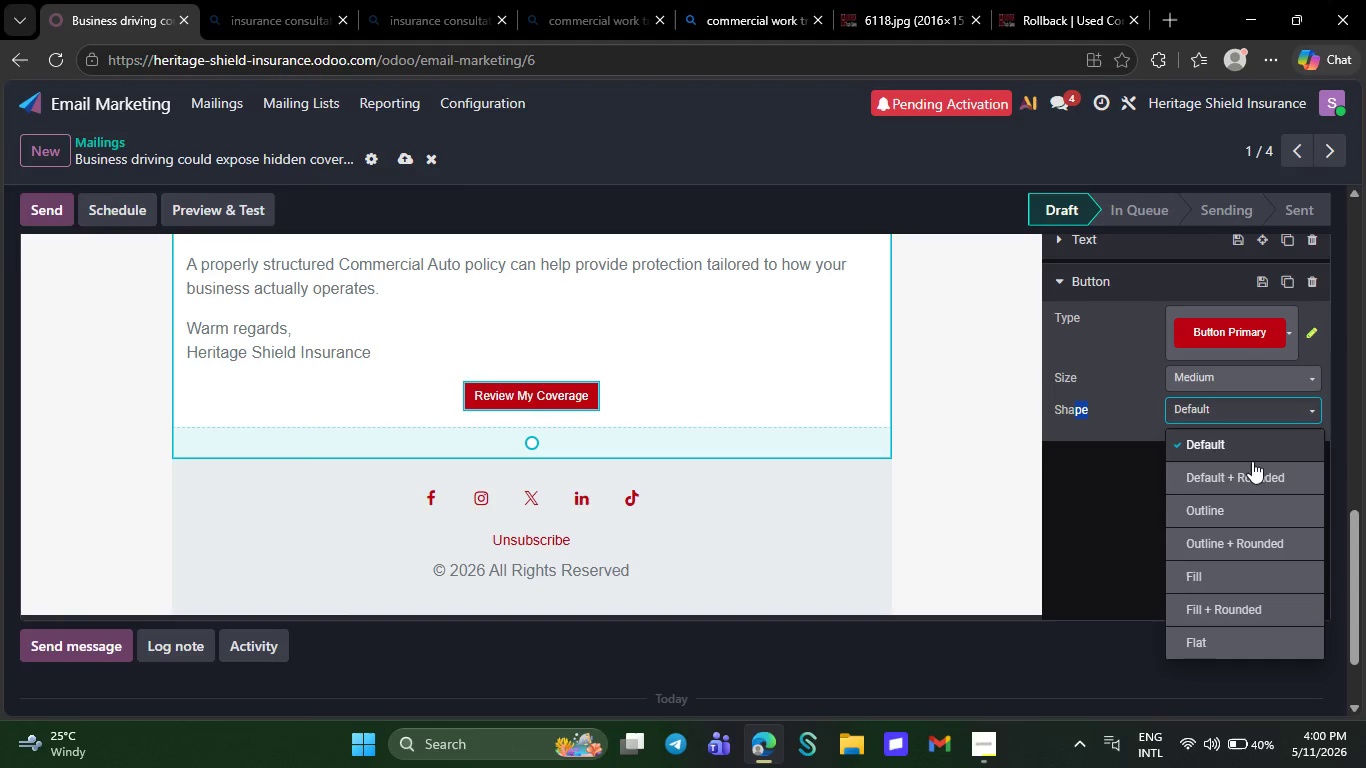 
wait(5.98)
 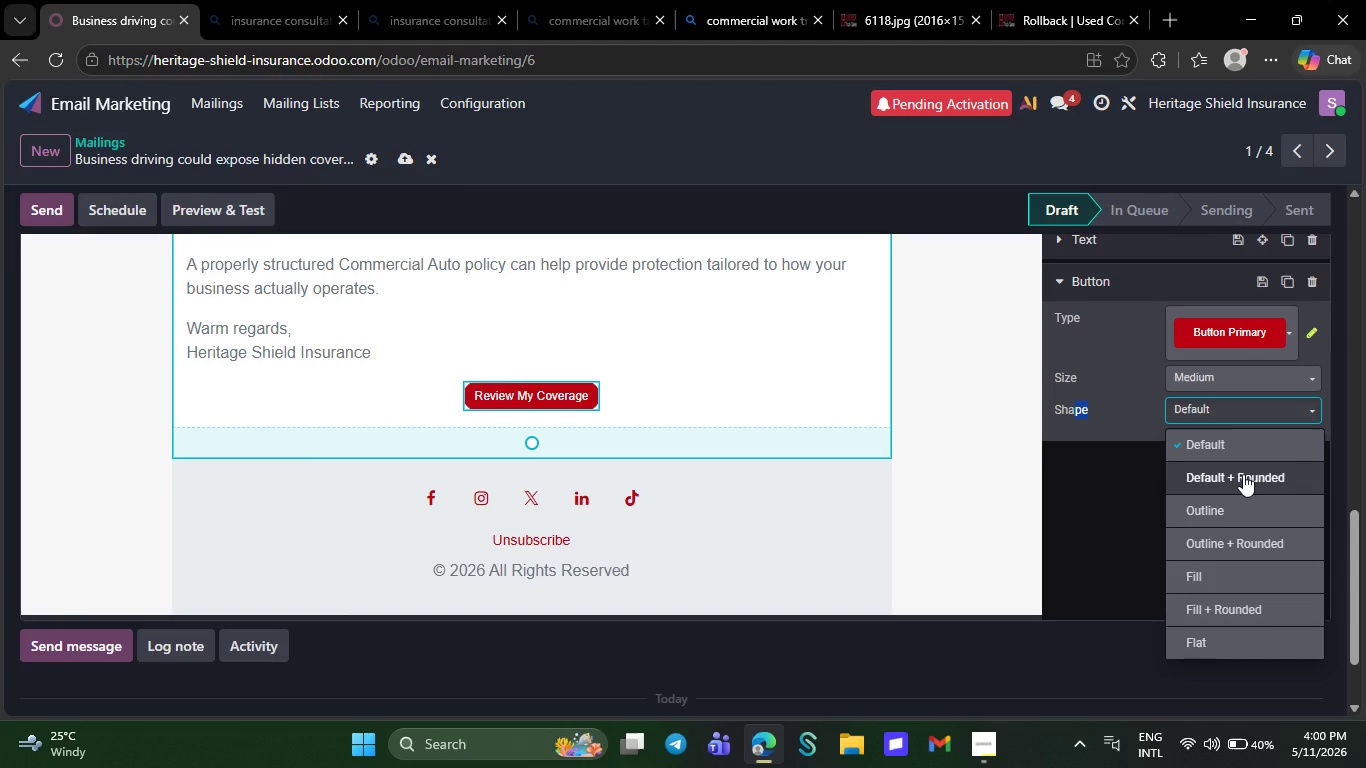 
left_click([1250, 474])
 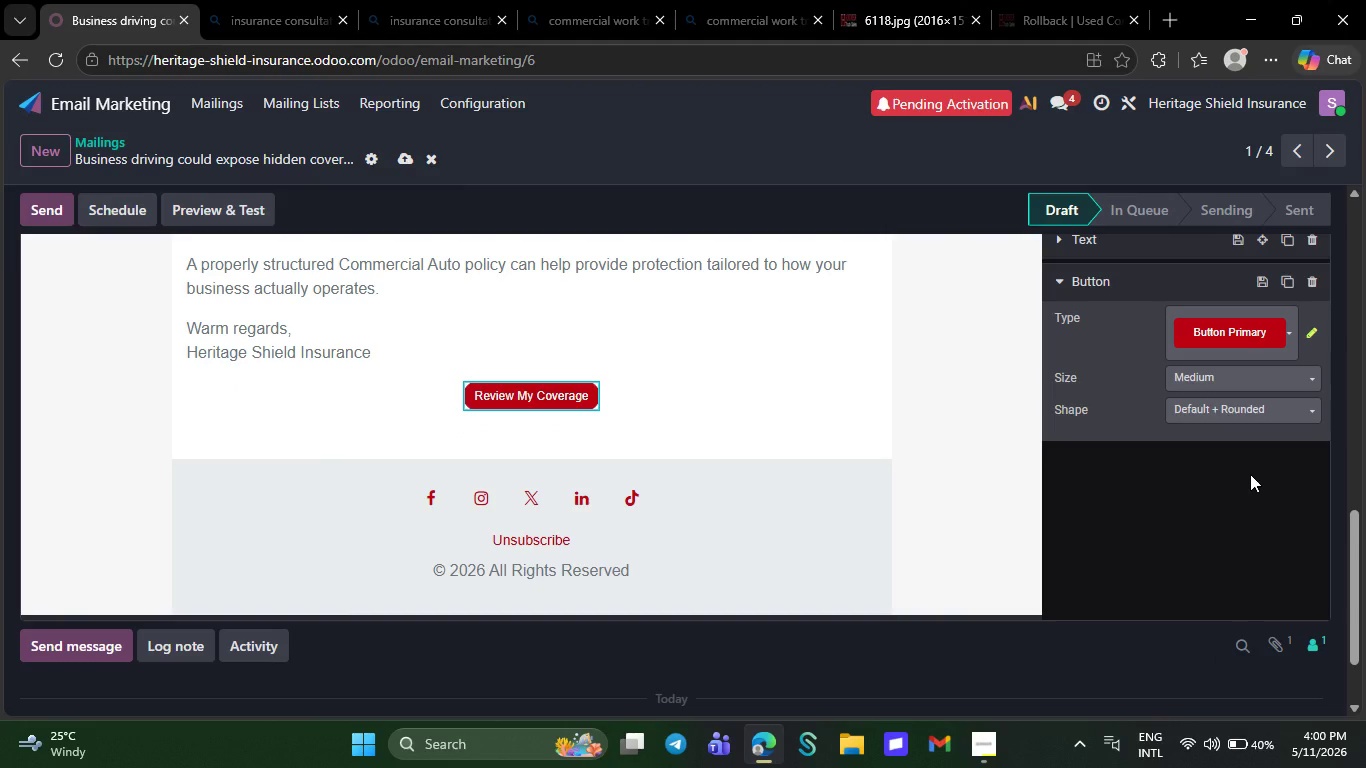 
wait(8.77)
 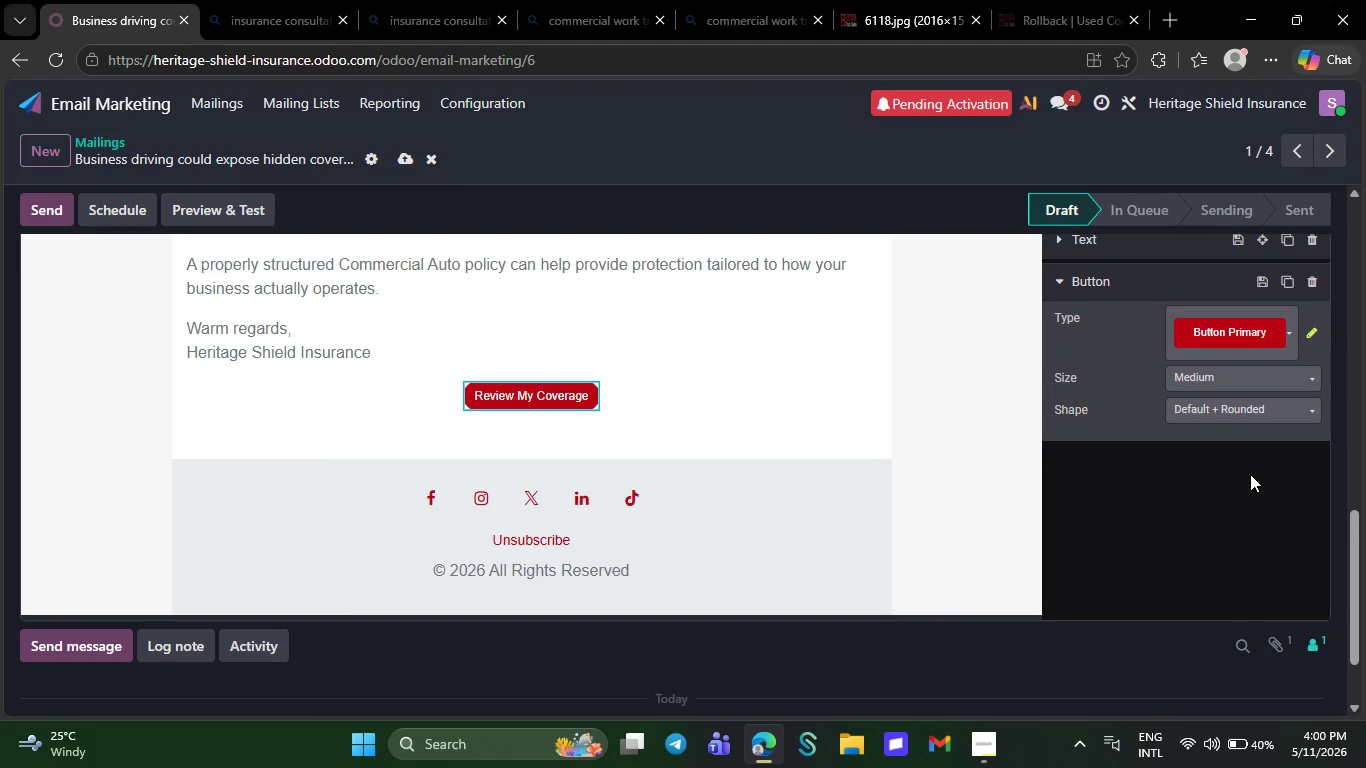 
left_click_drag(start_coordinate=[590, 402], to_coordinate=[439, 396])
 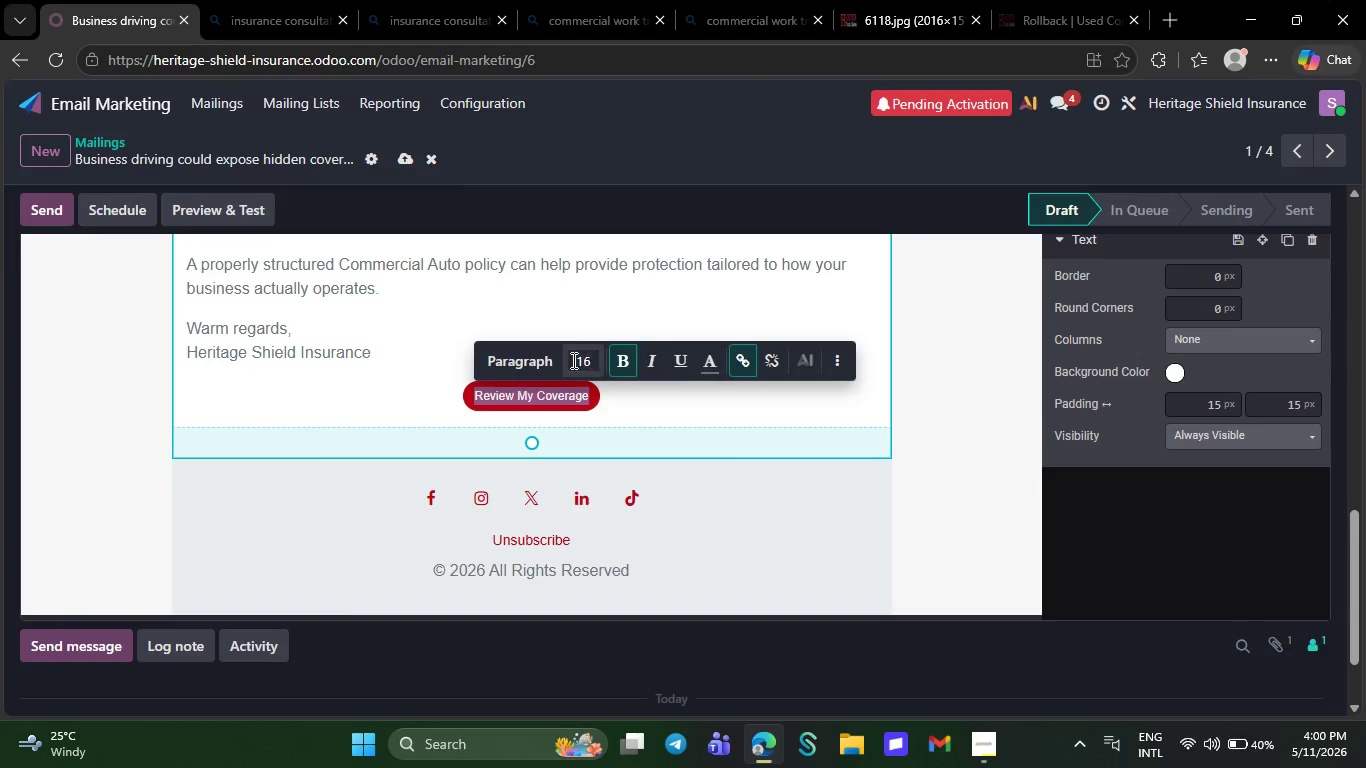 
mouse_move([596, 360])